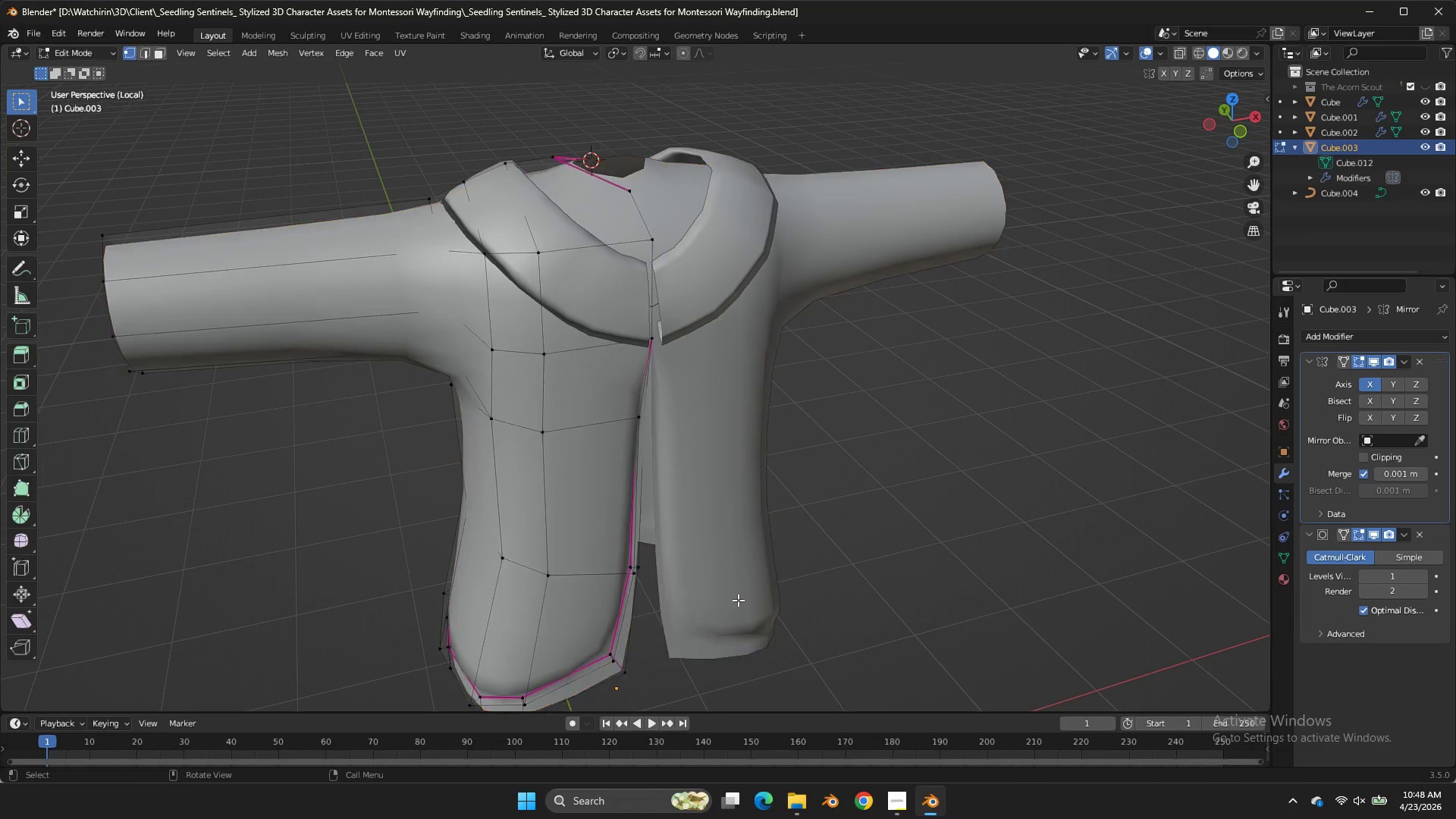 
key(Tab)
 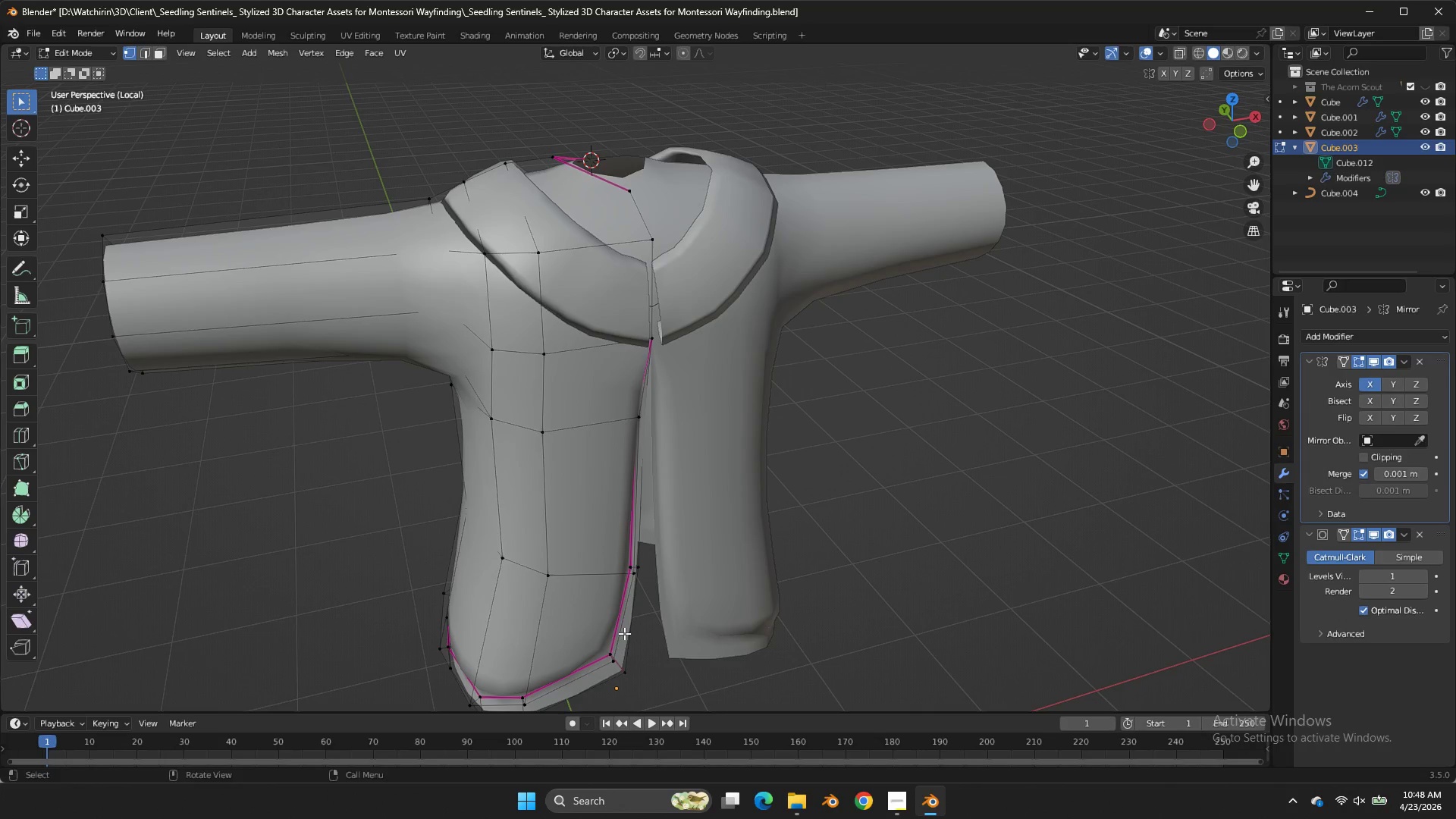 
hold_key(key=AltLeft, duration=0.89)
double_click([601, 667])
 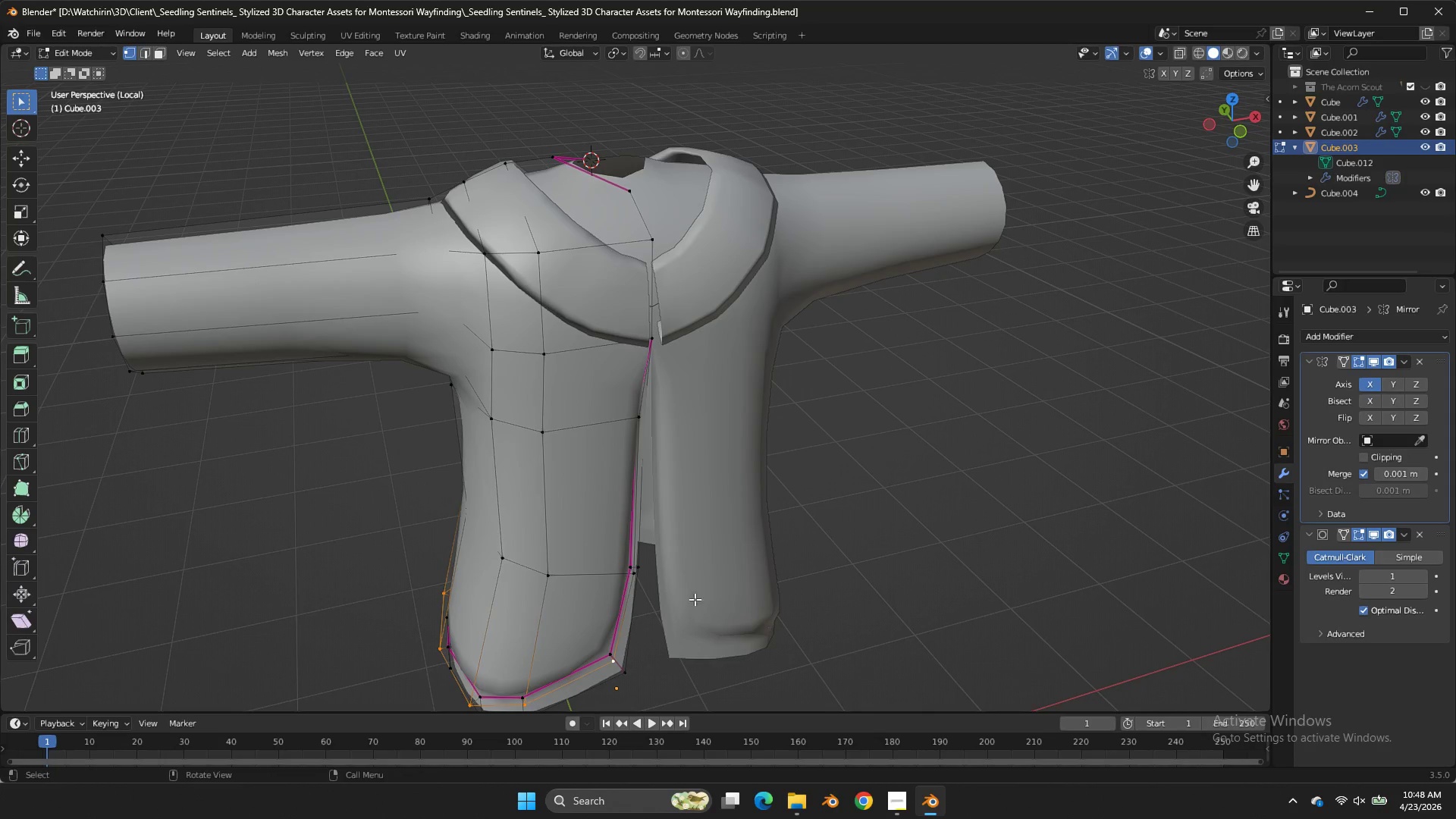 
hold_key(key=ShiftLeft, duration=1.81)
hold_key(key=AltLeft, duration=1.53)
double_click([623, 621])
 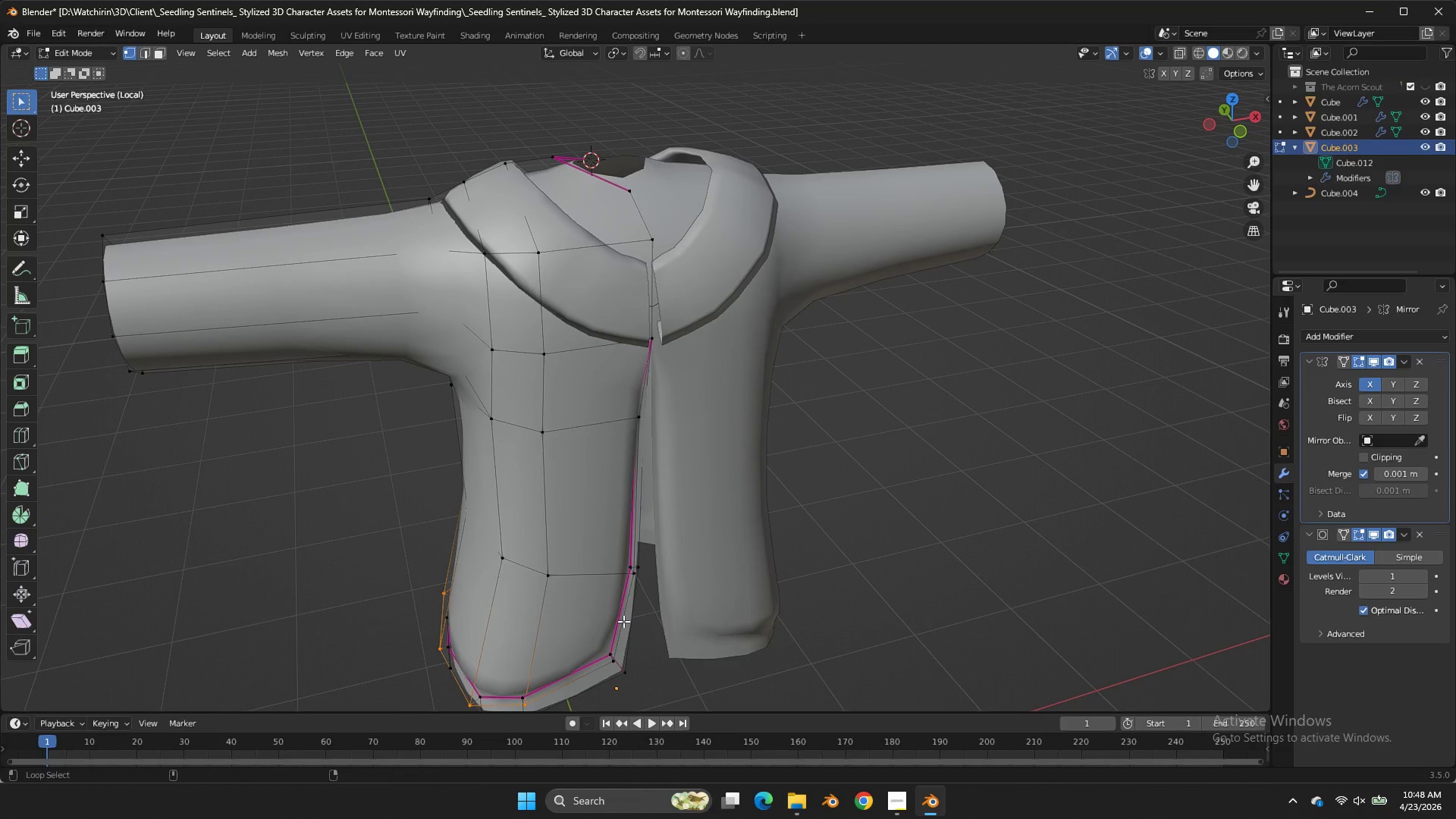 
triple_click([623, 621])
 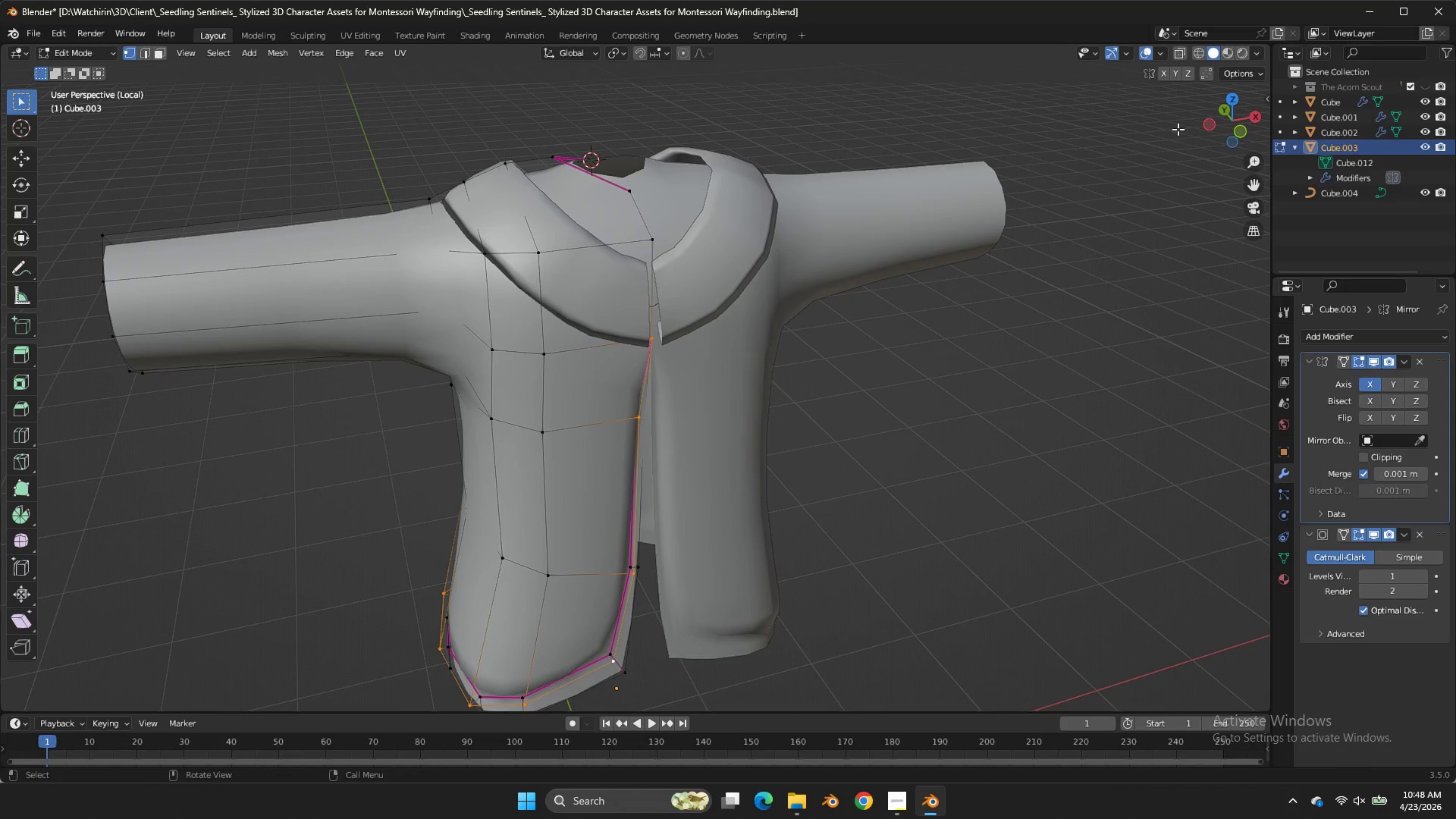 
left_click_drag(start_coordinate=[1219, 125], to_coordinate=[242, 701])
 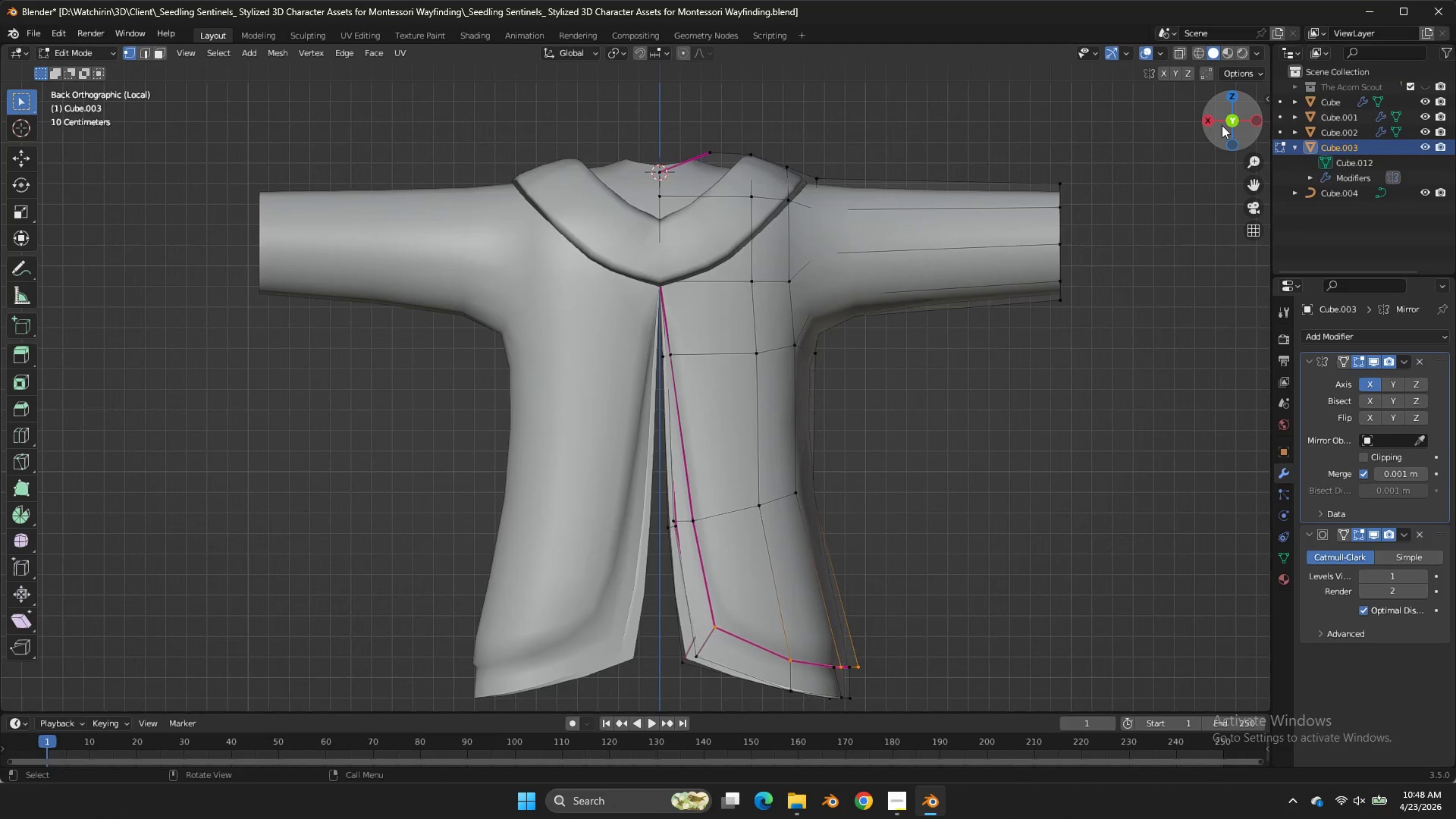 
left_click([1222, 125])
 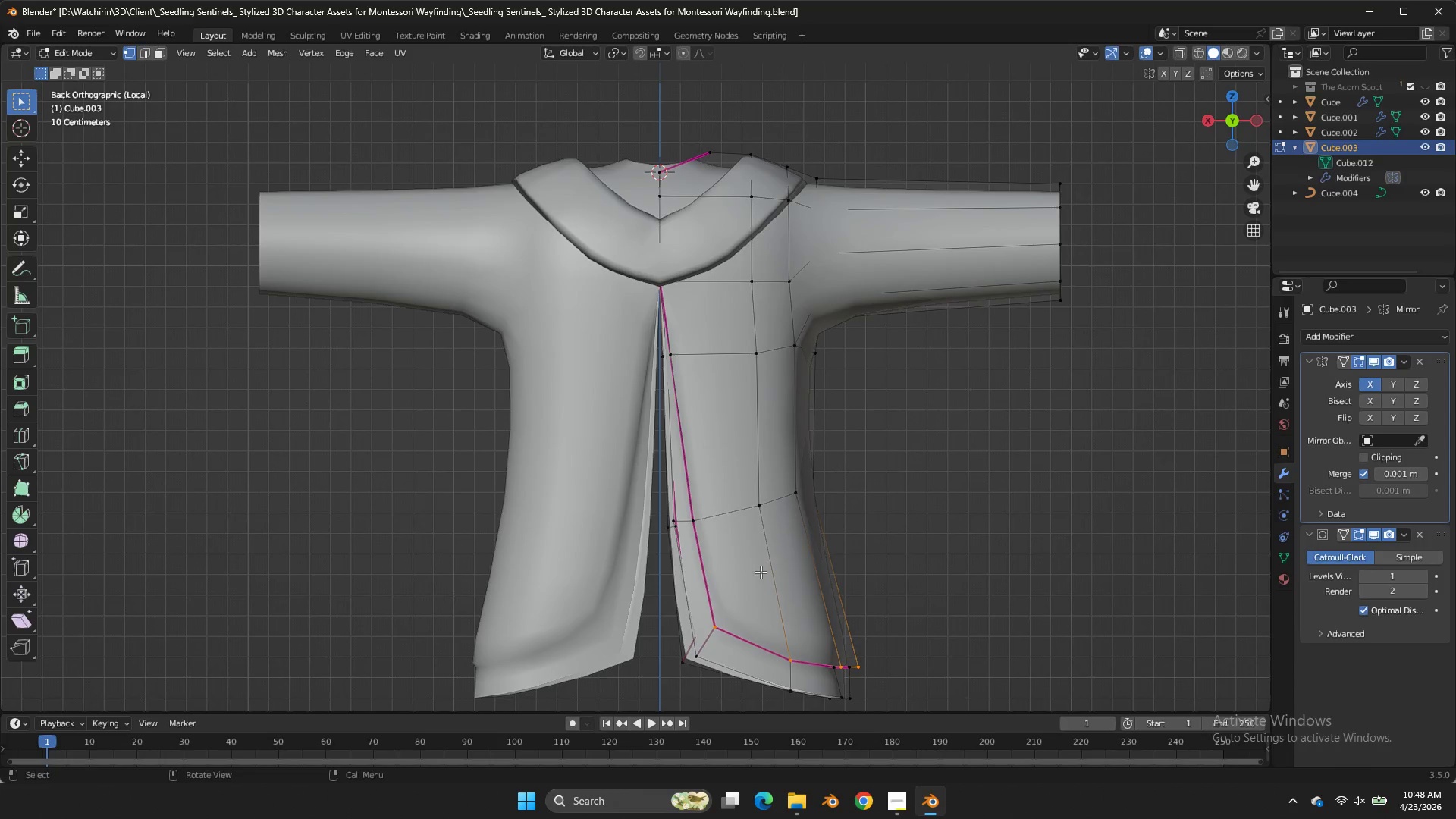 
hold_key(key=AltLeft, duration=1.02)
left_click([705, 563])
 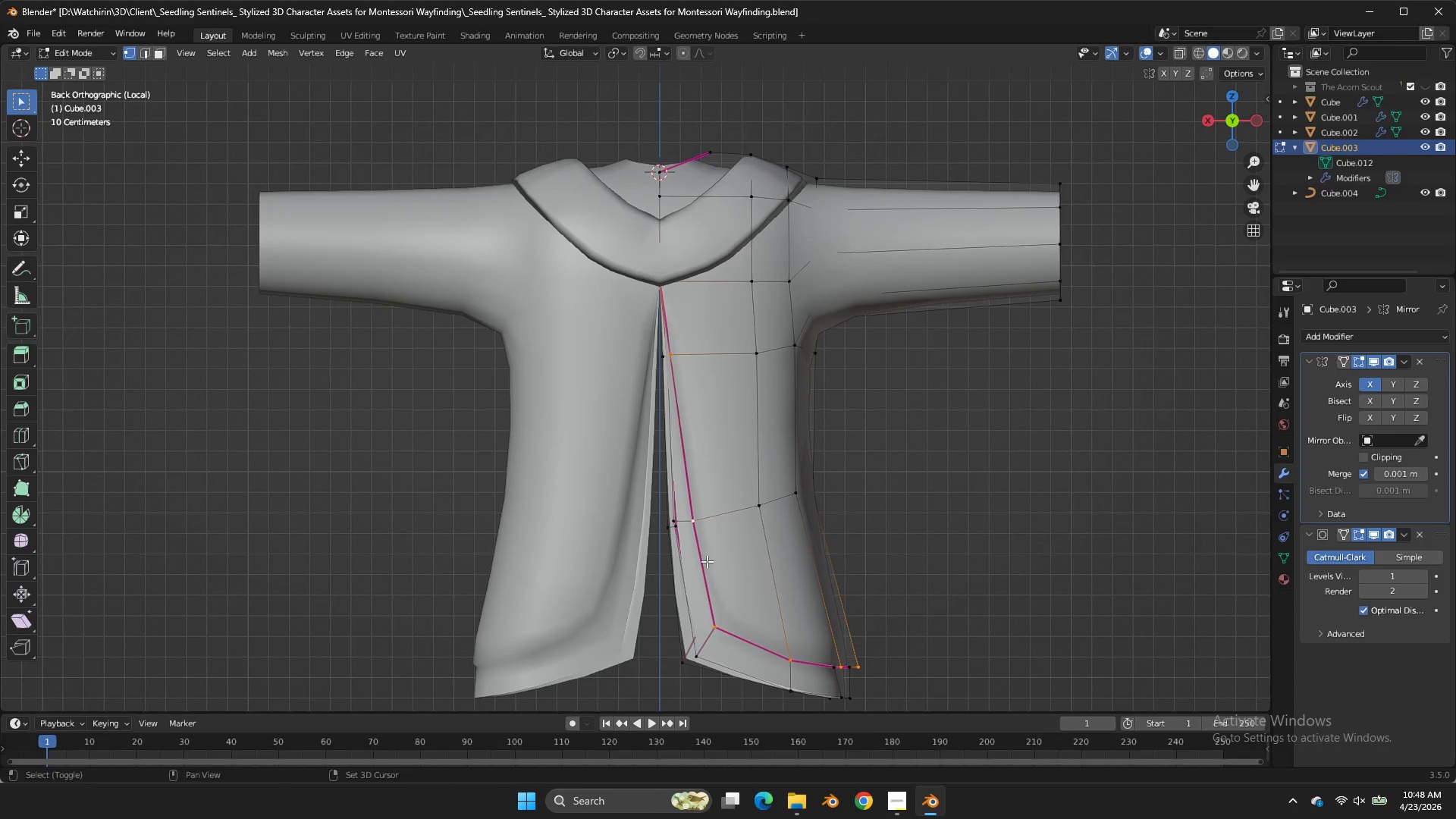 
key(Shift+E)
 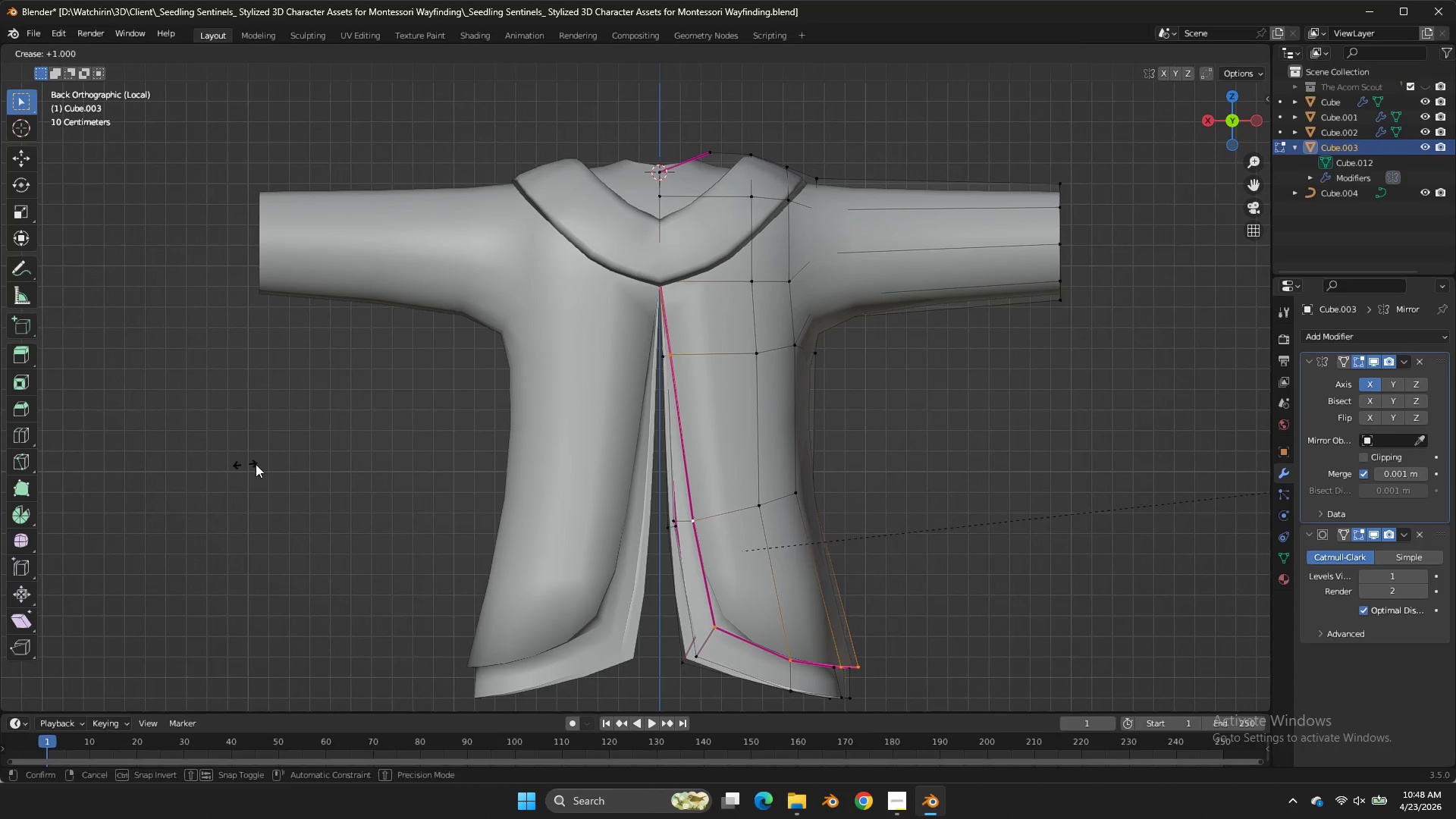 
left_click([258, 464])
 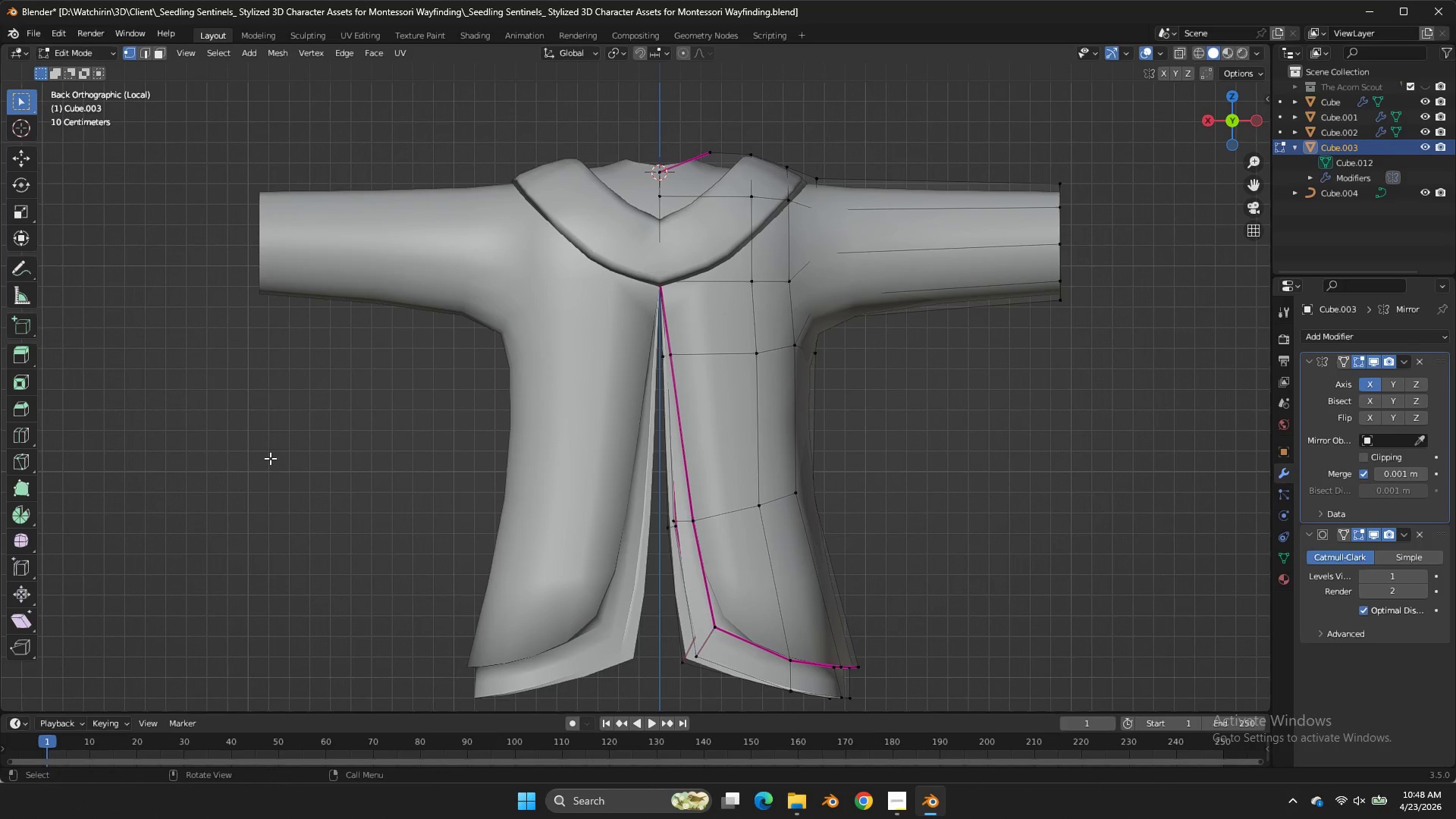 
double_click([258, 464])
 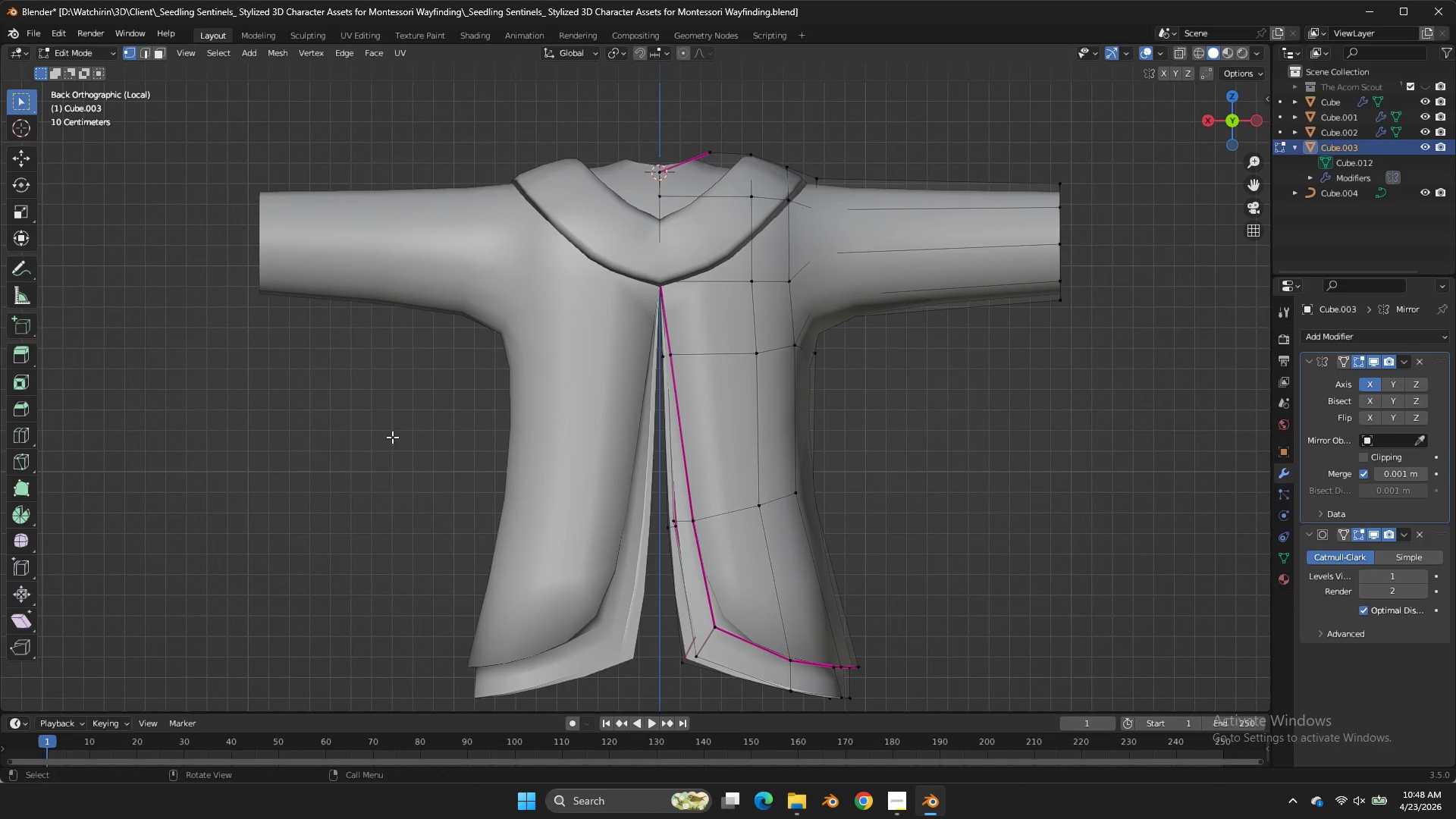 
key(Tab)
 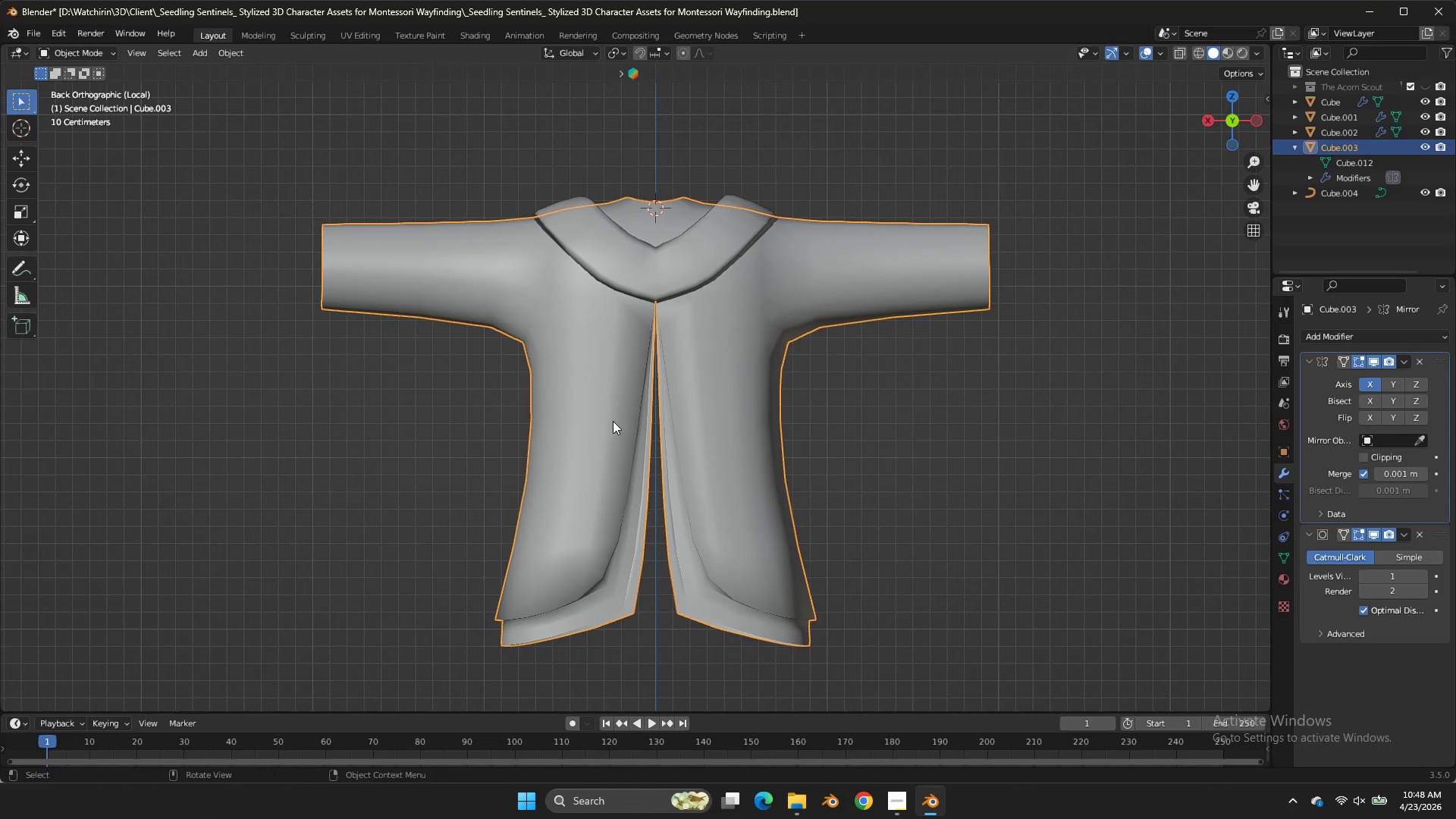 
key(Control+ControlLeft)
 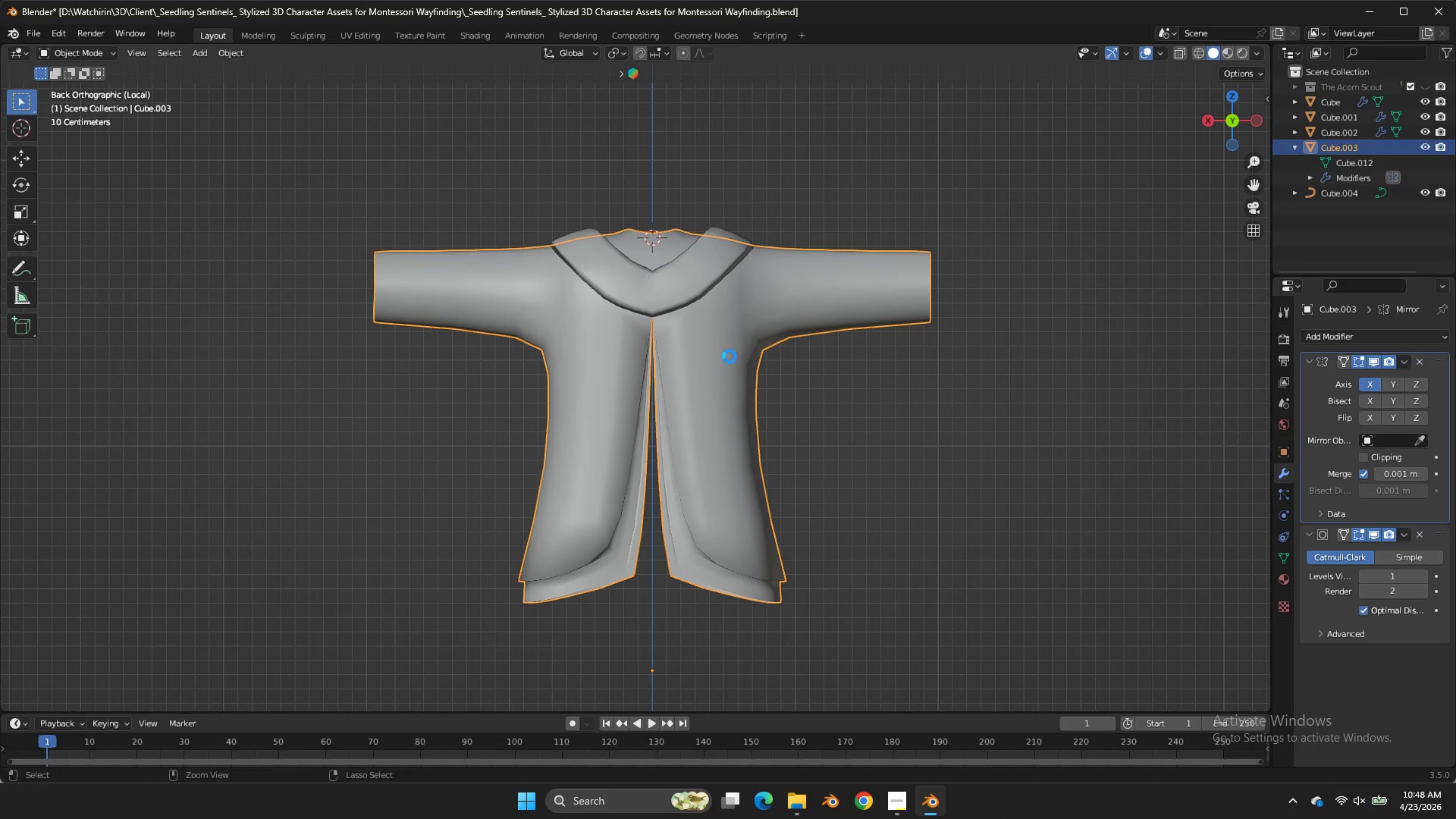 
key(Control+S)
 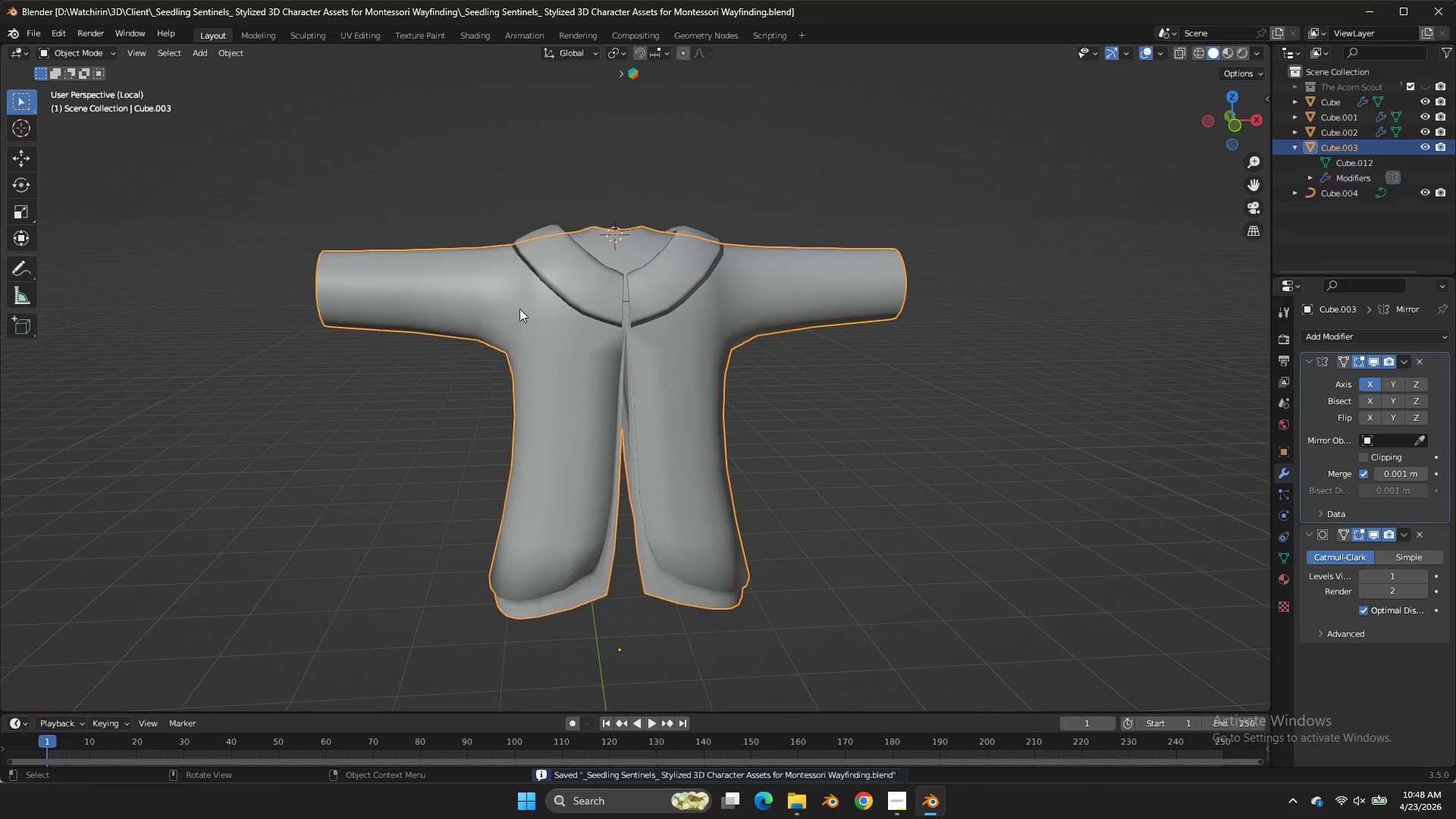 
scroll: coordinate [635, 426], scroll_direction: down, amount: 2.0
 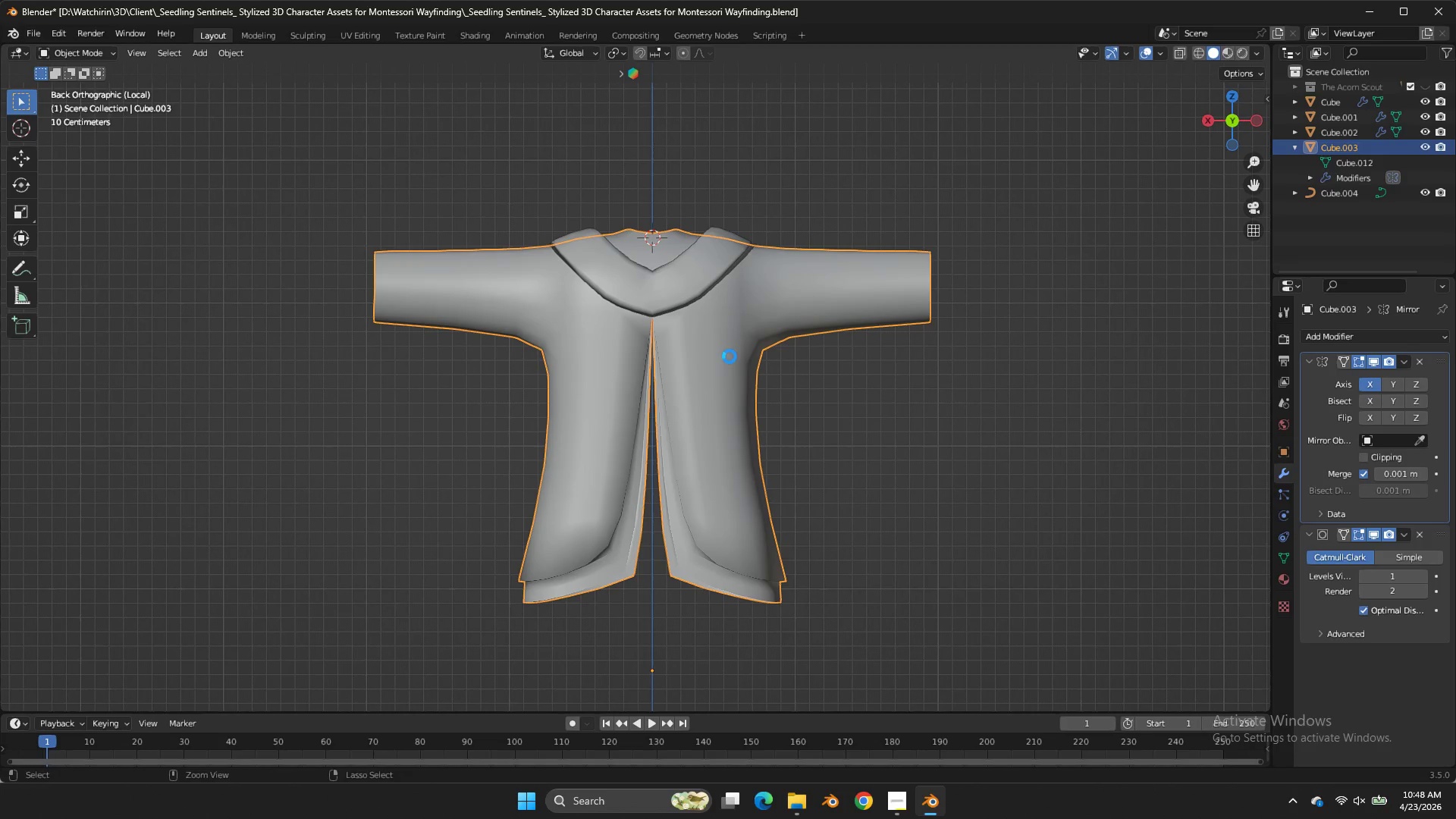 
key(Control+S)
 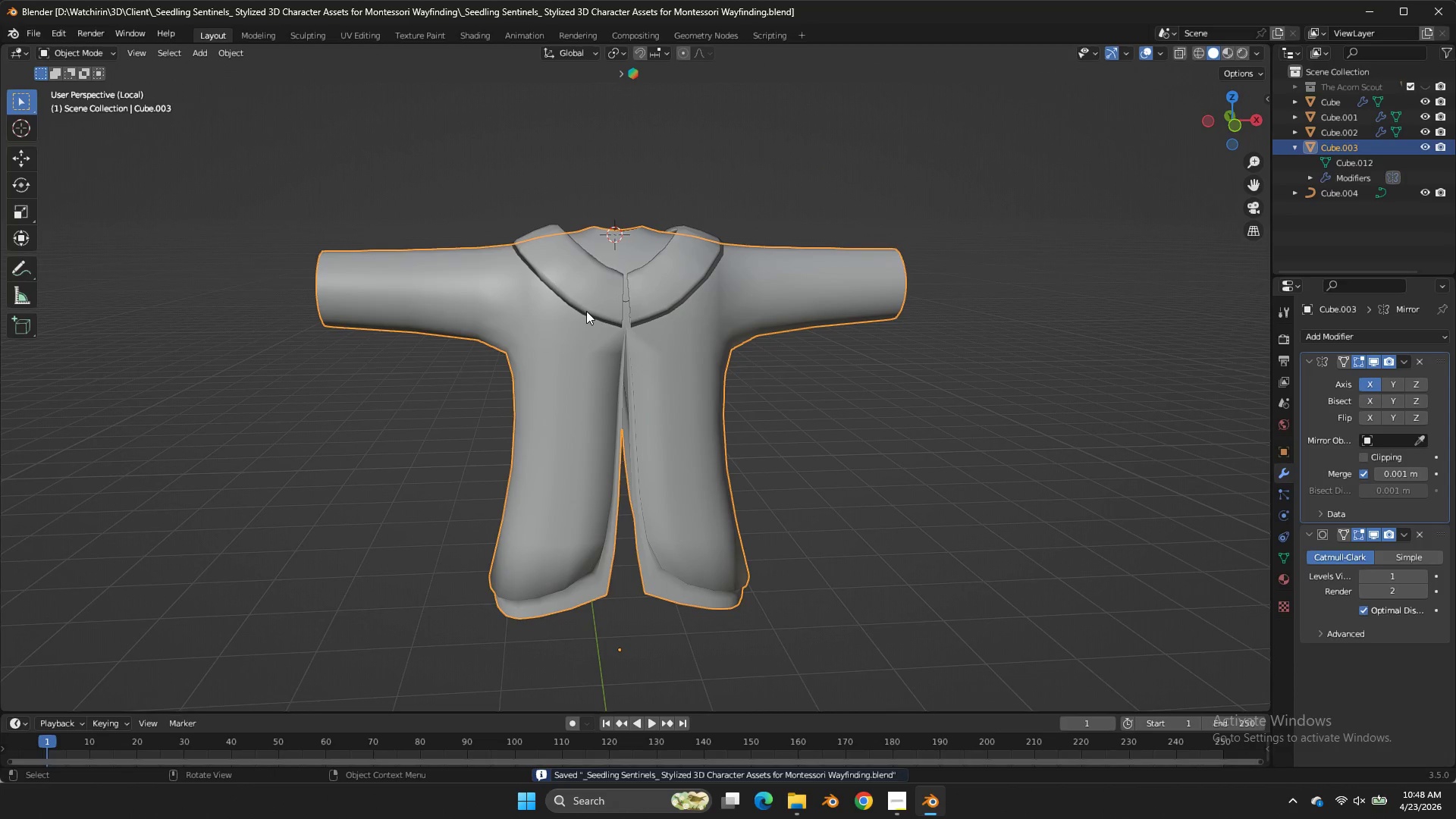 
key(Tab)
 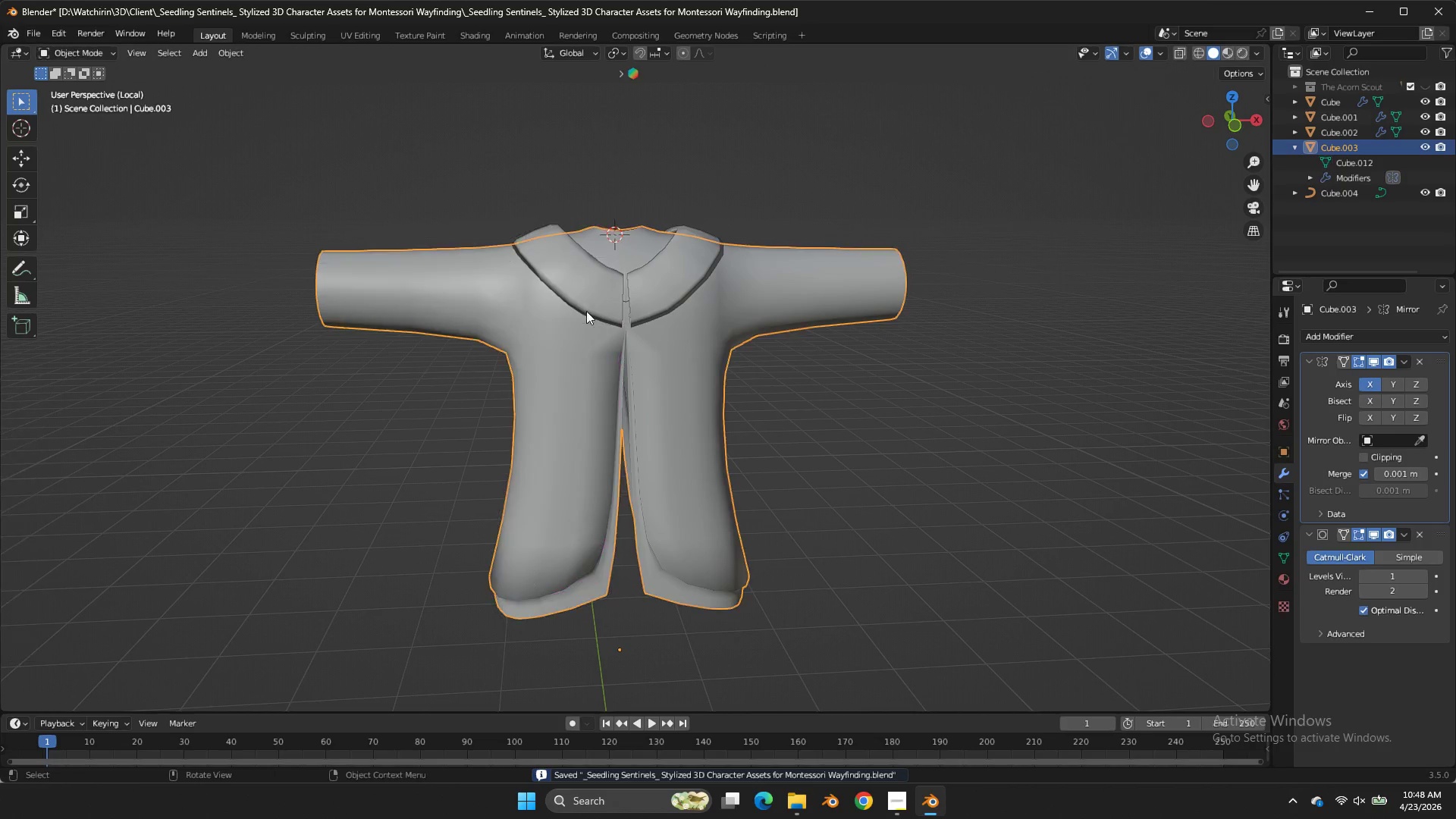 
key(Tab)
 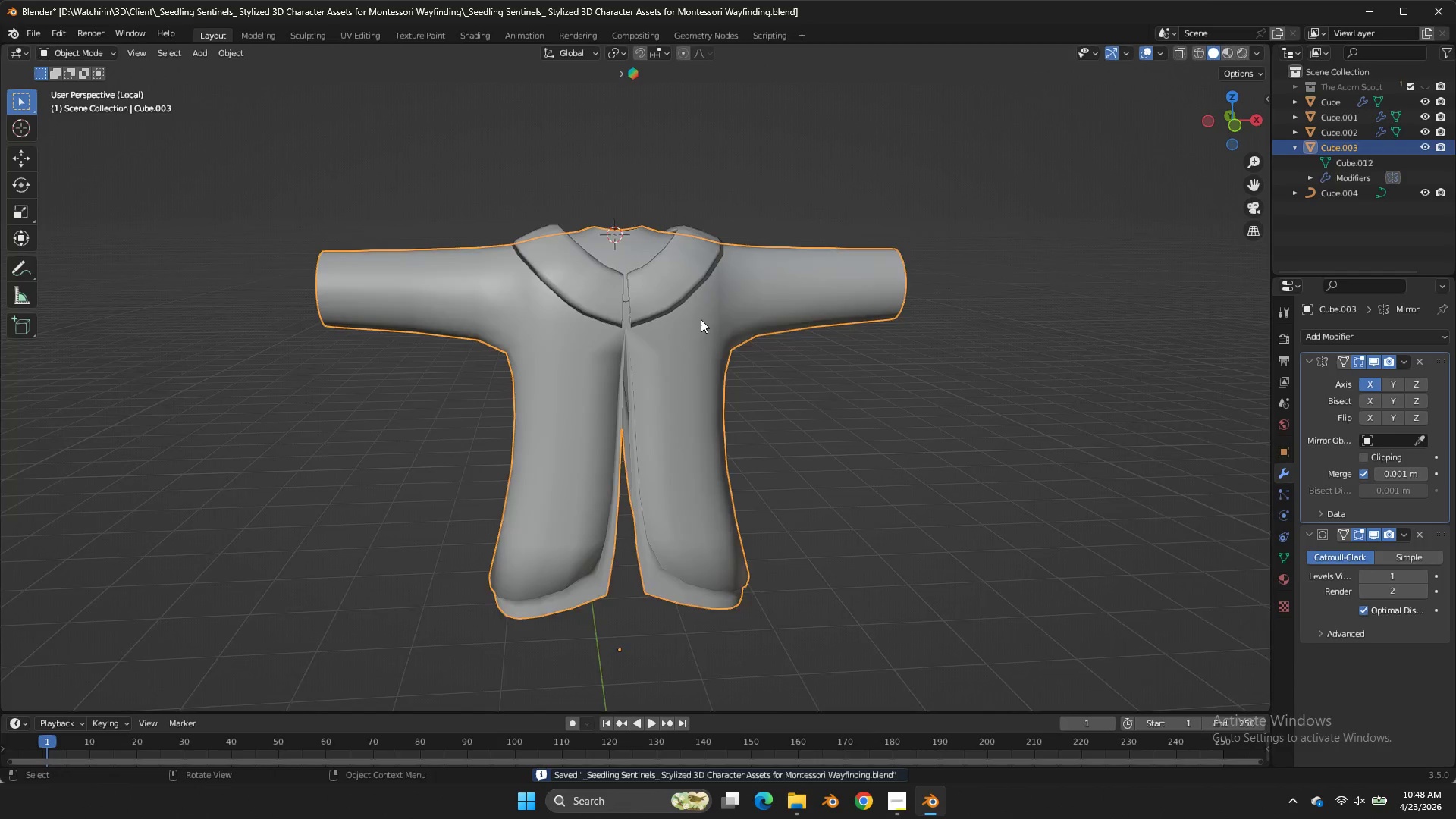 
key(Control+ControlLeft)
 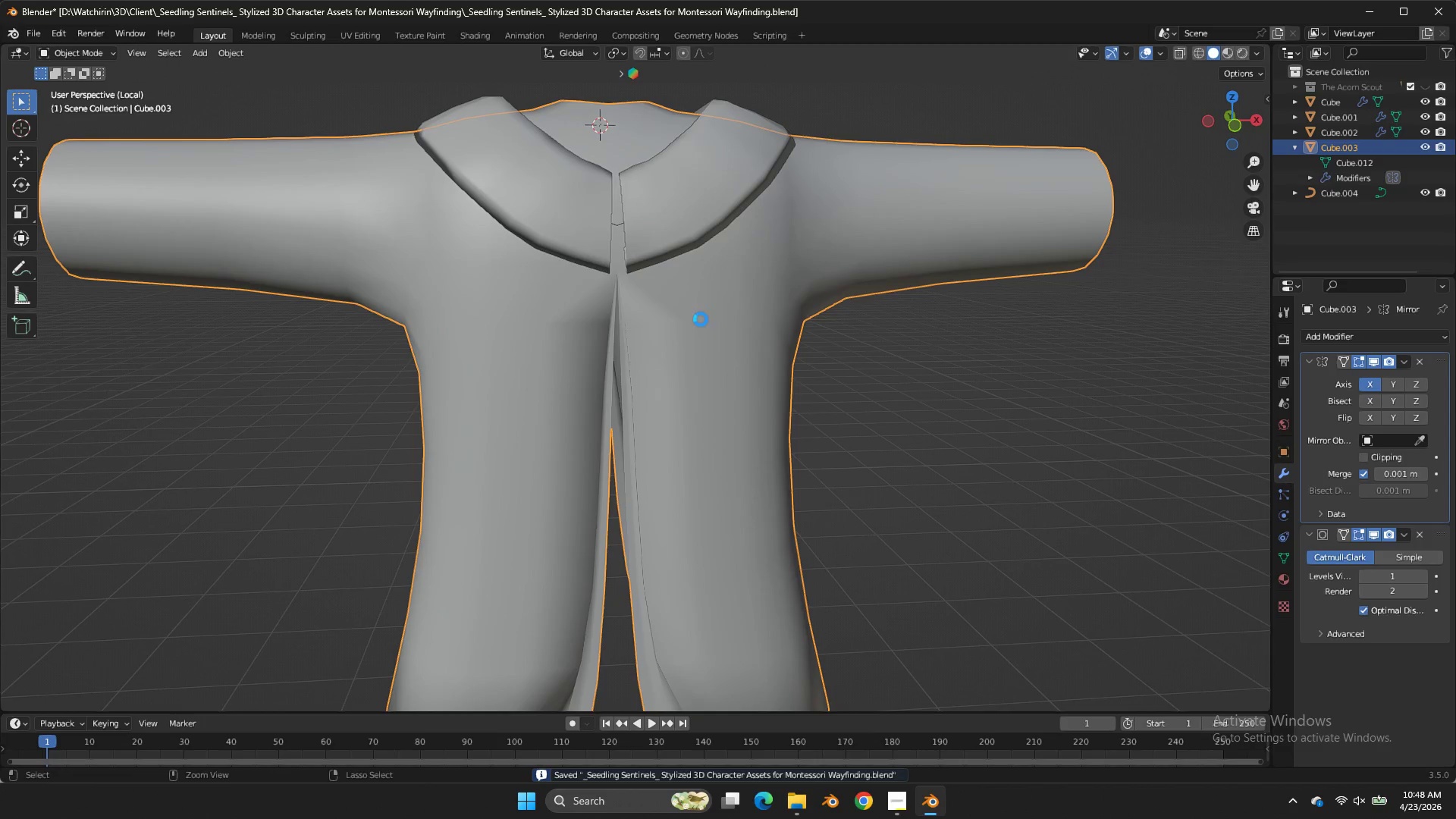 
key(Control+S)
 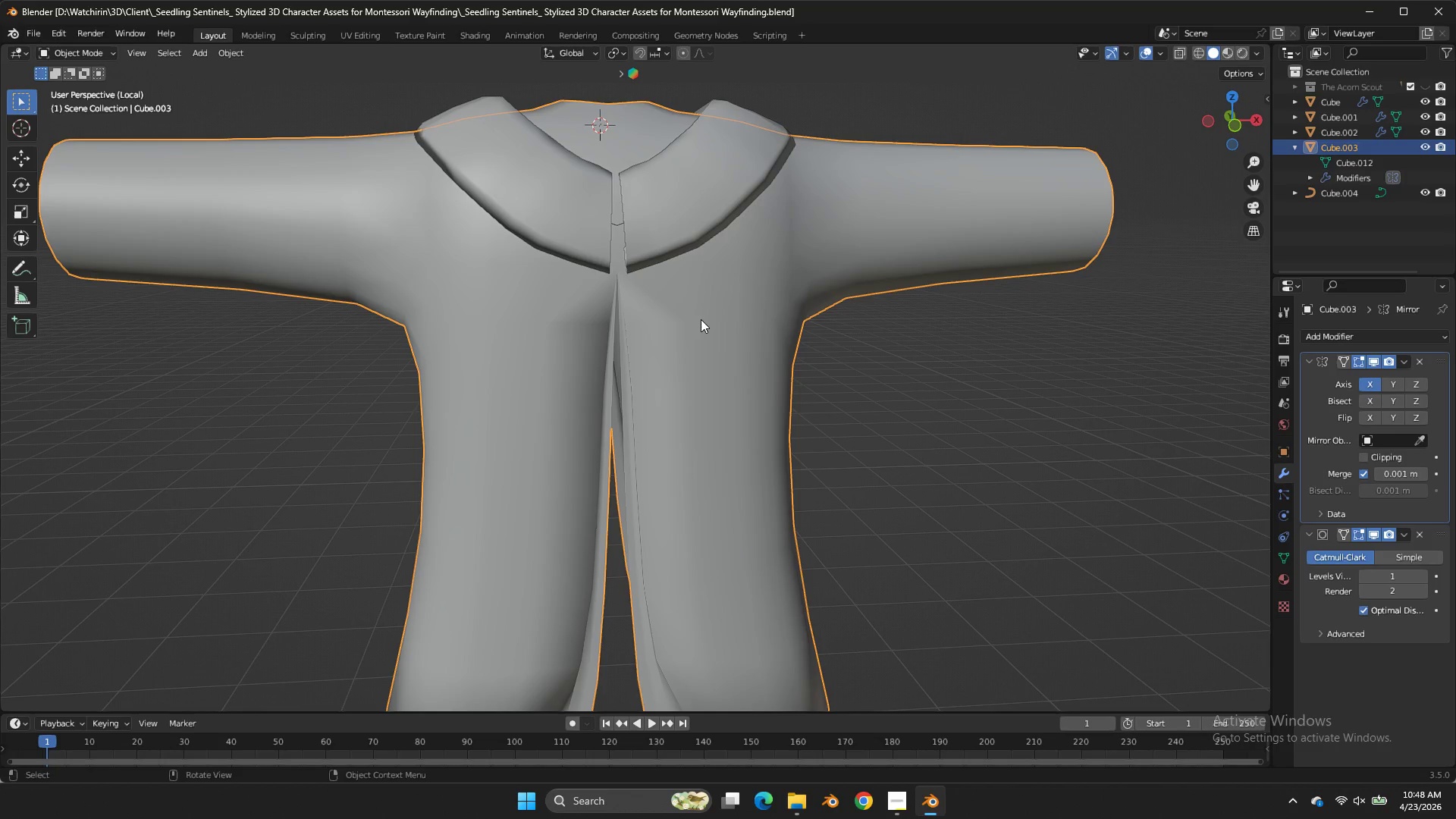 
scroll: coordinate [701, 319], scroll_direction: up, amount: 3.0
 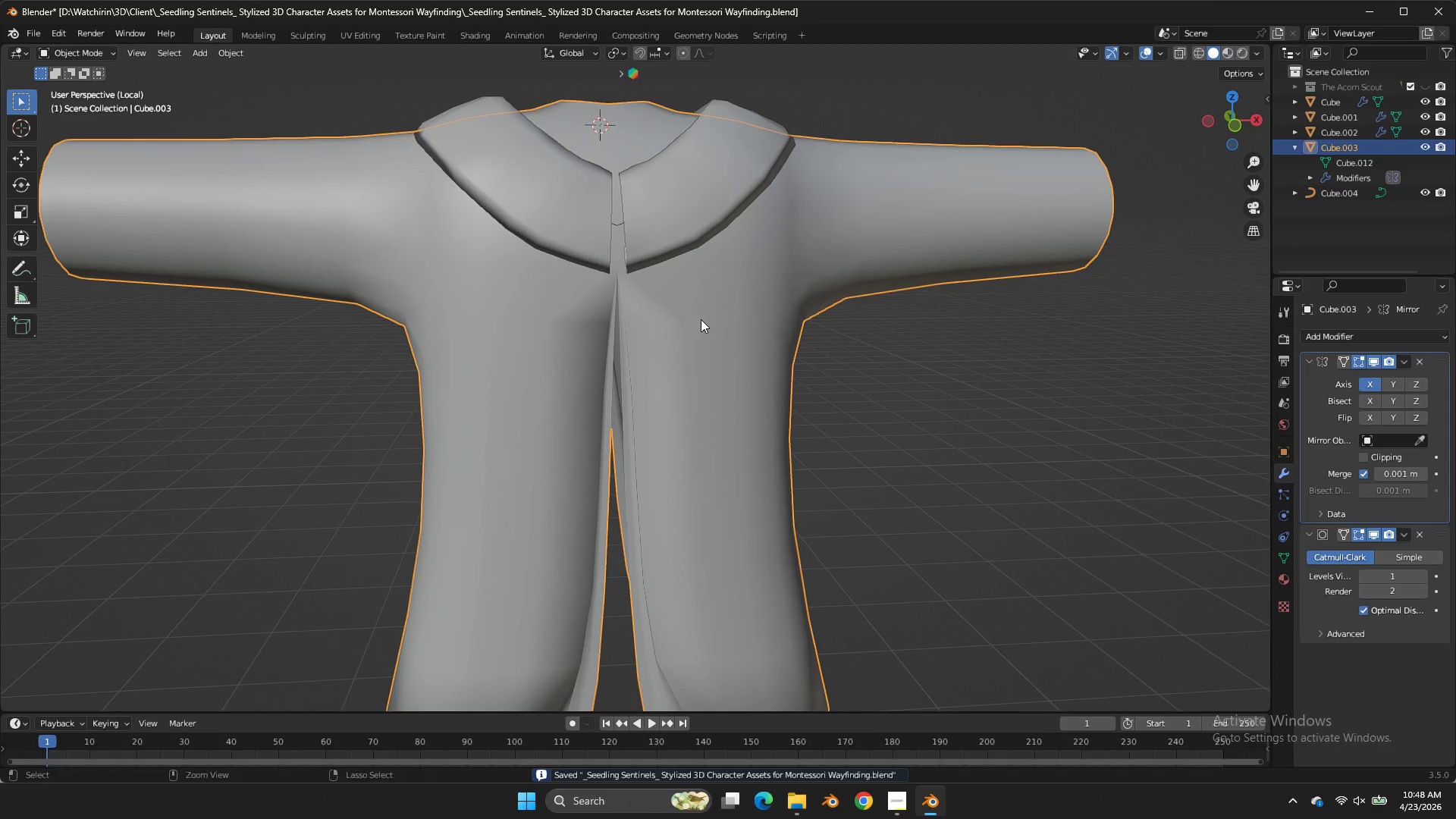 
wait(7.51)
 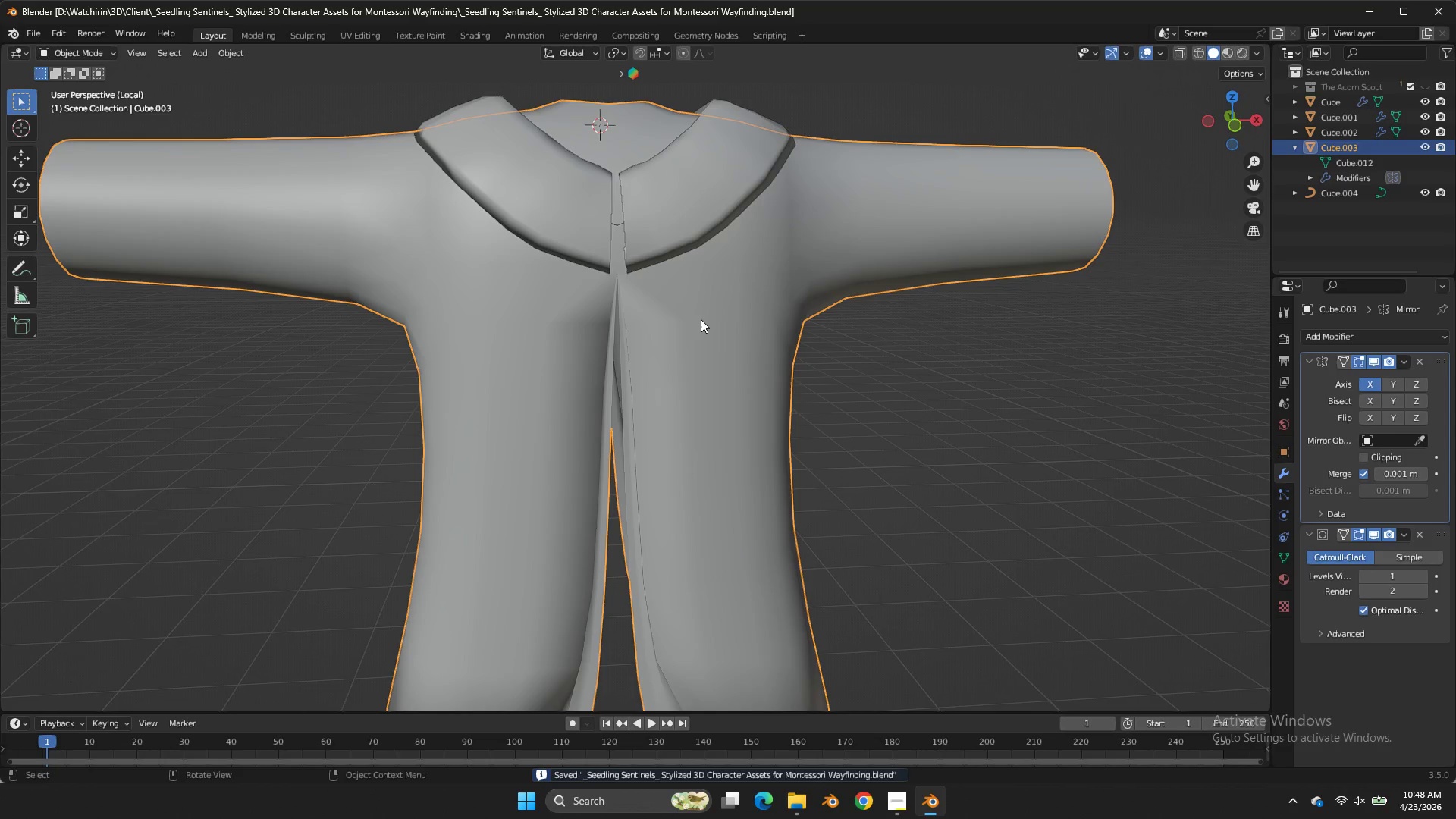 
key(NumpadDivide)
 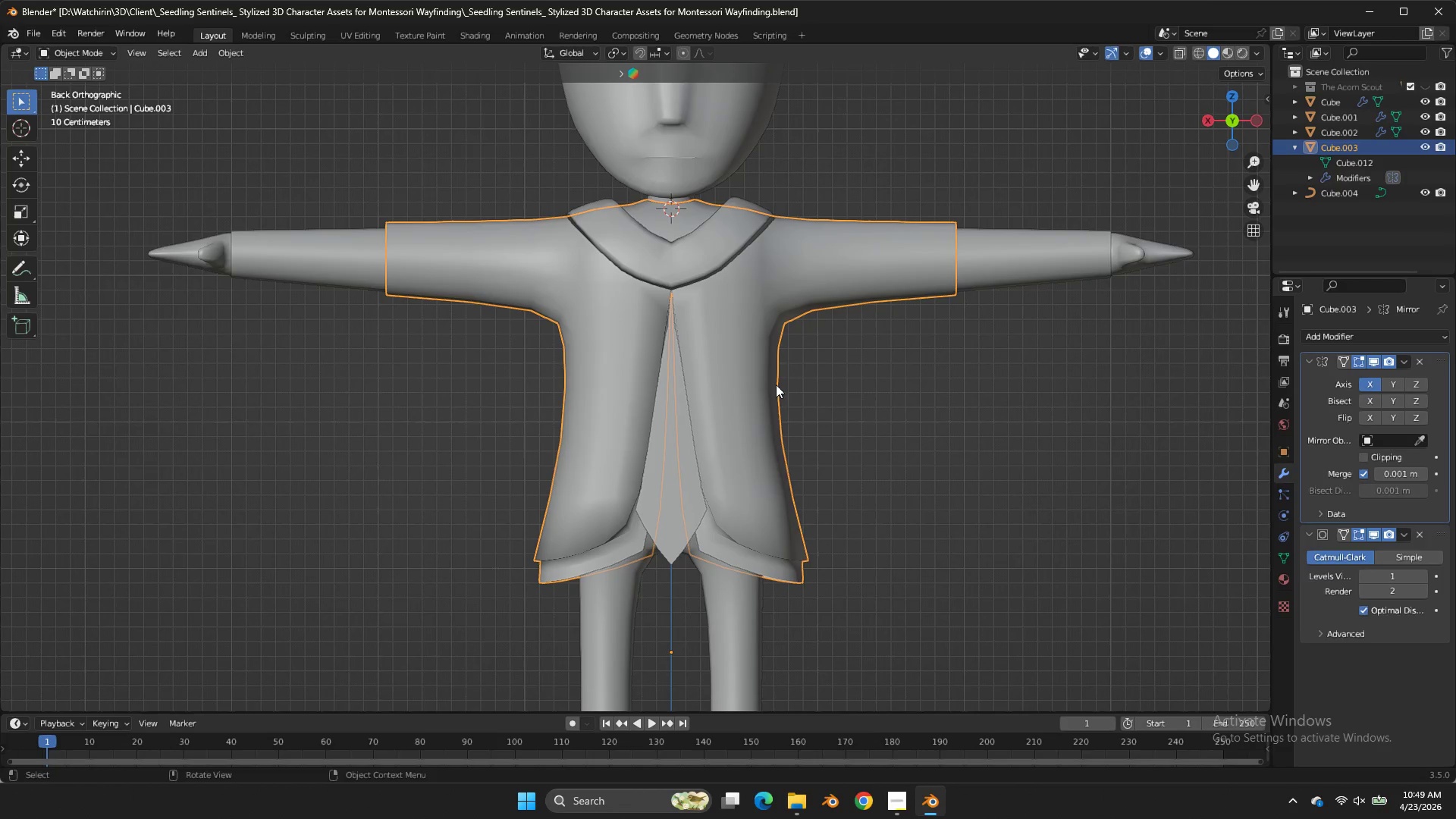 
double_click([843, 400])
 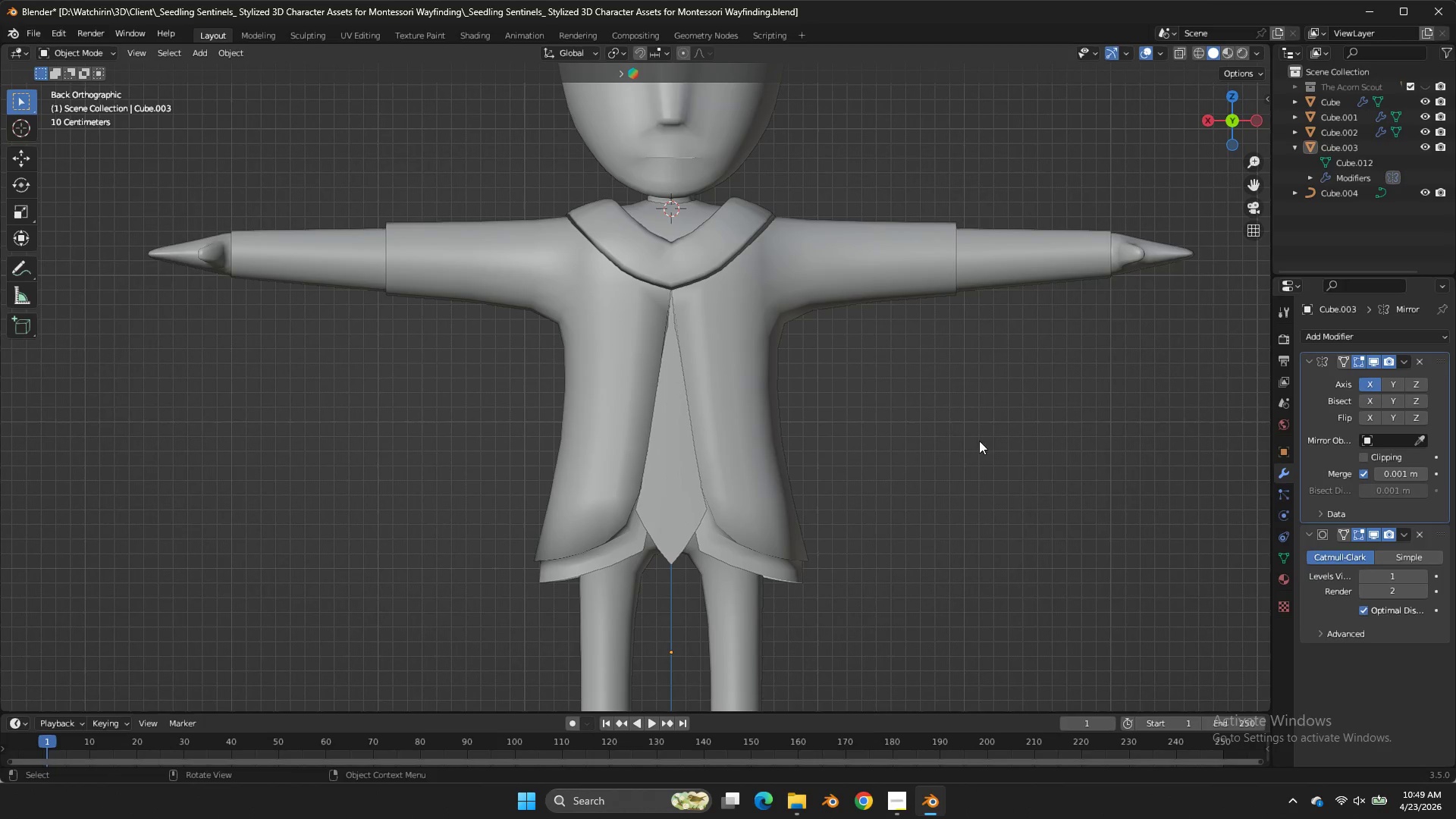 
triple_click([979, 441])
 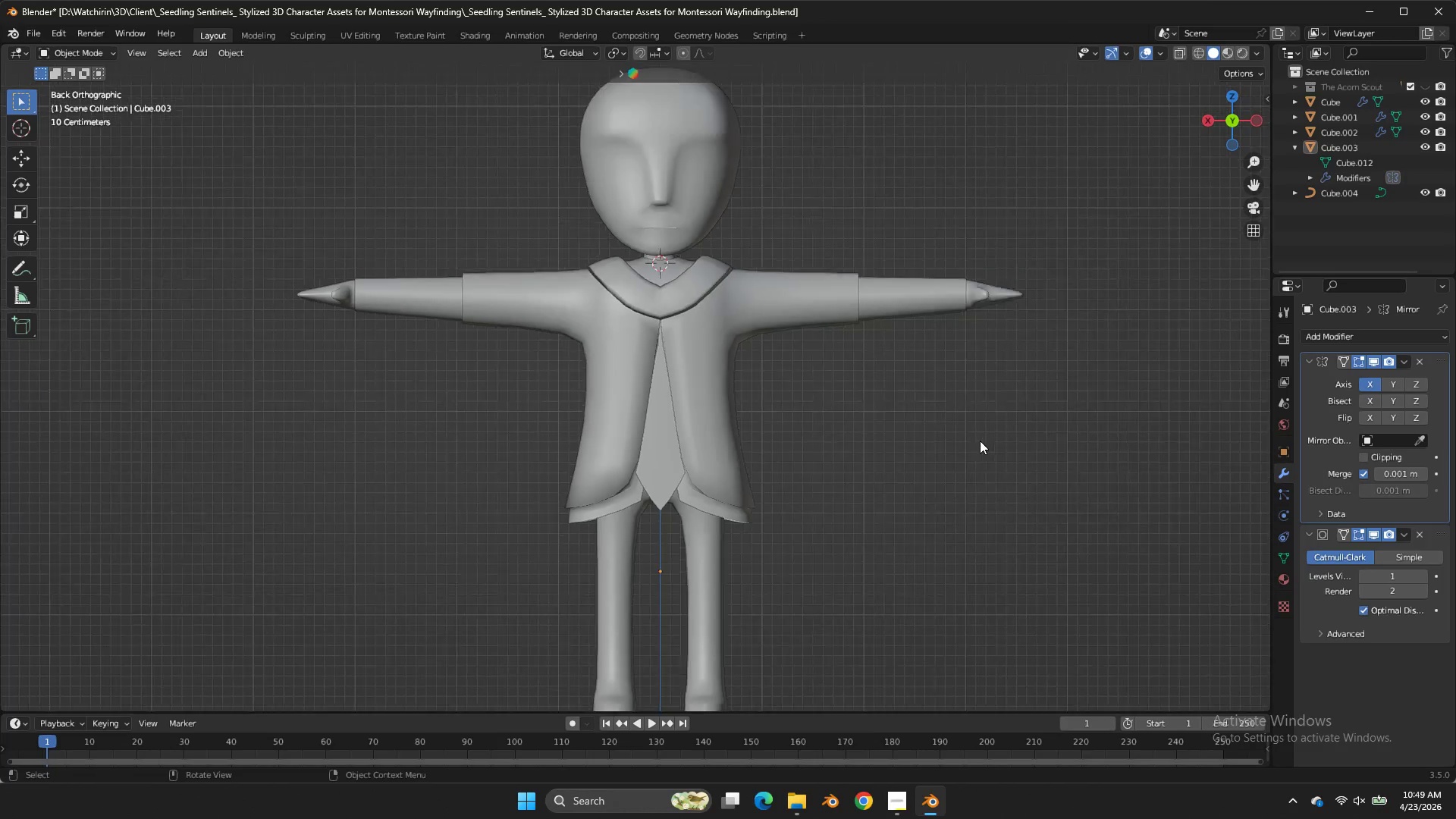 
scroll: coordinate [980, 441], scroll_direction: down, amount: 3.0
 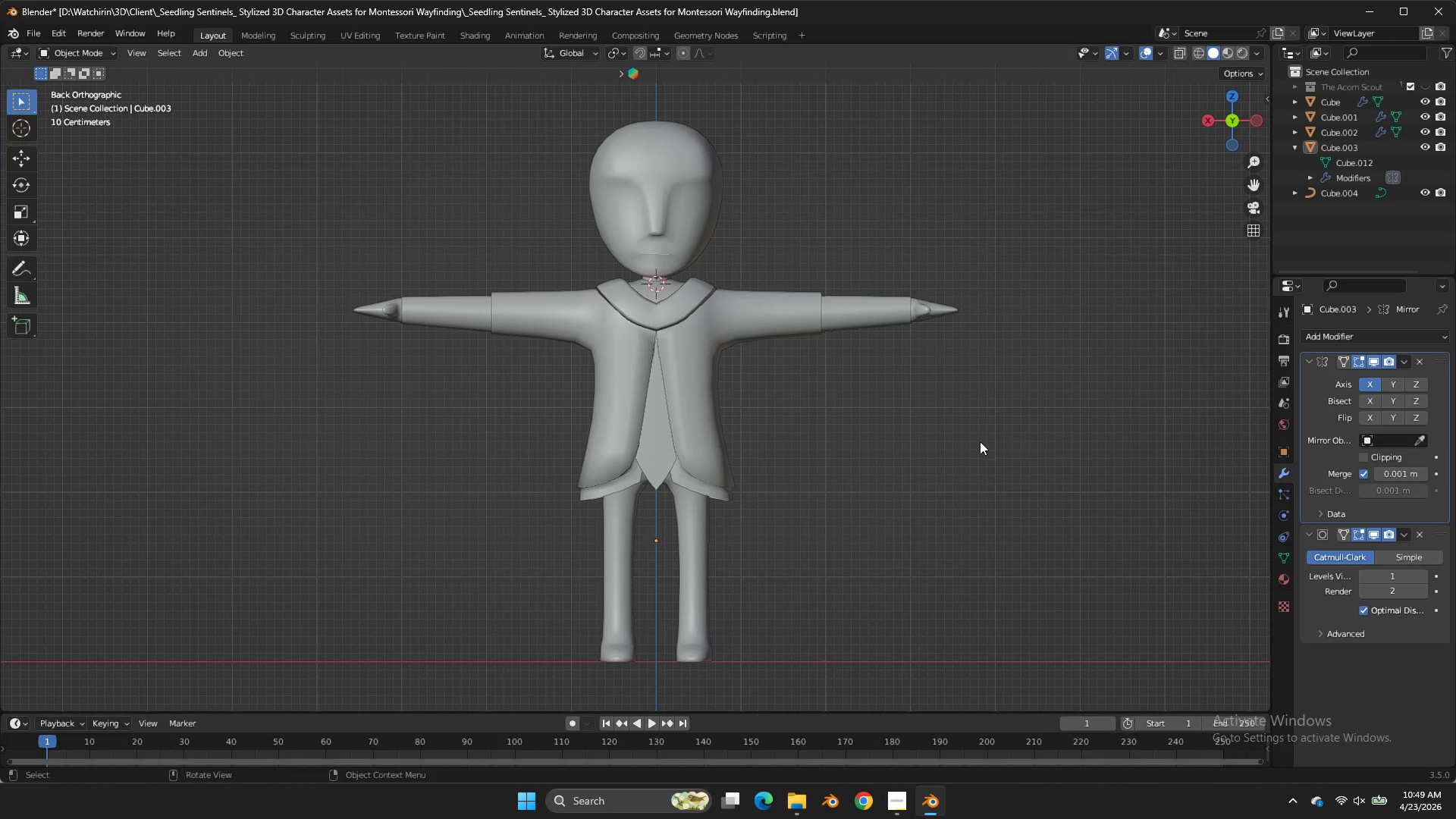 
left_click([696, 535])
 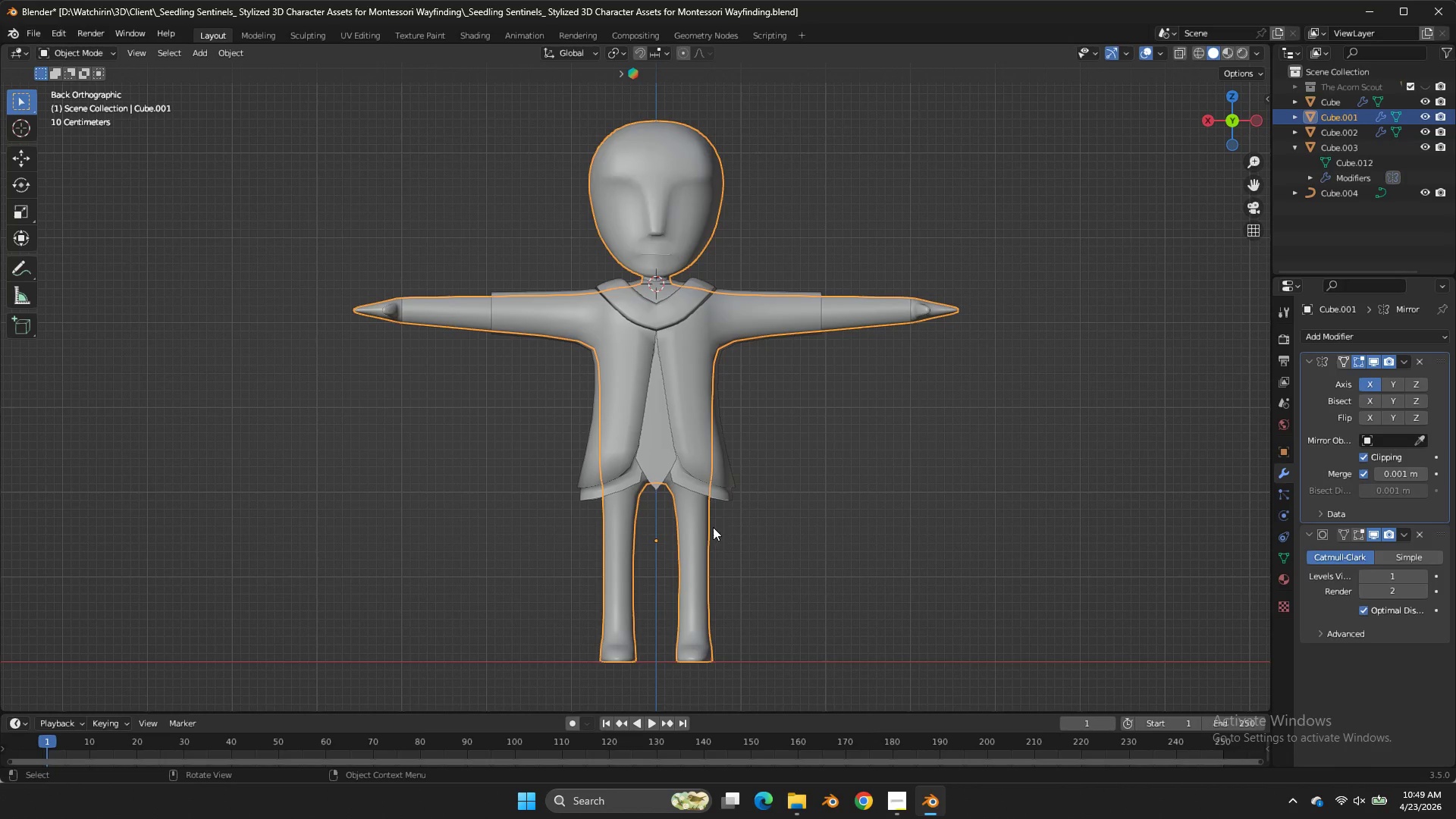 
key(Tab)
 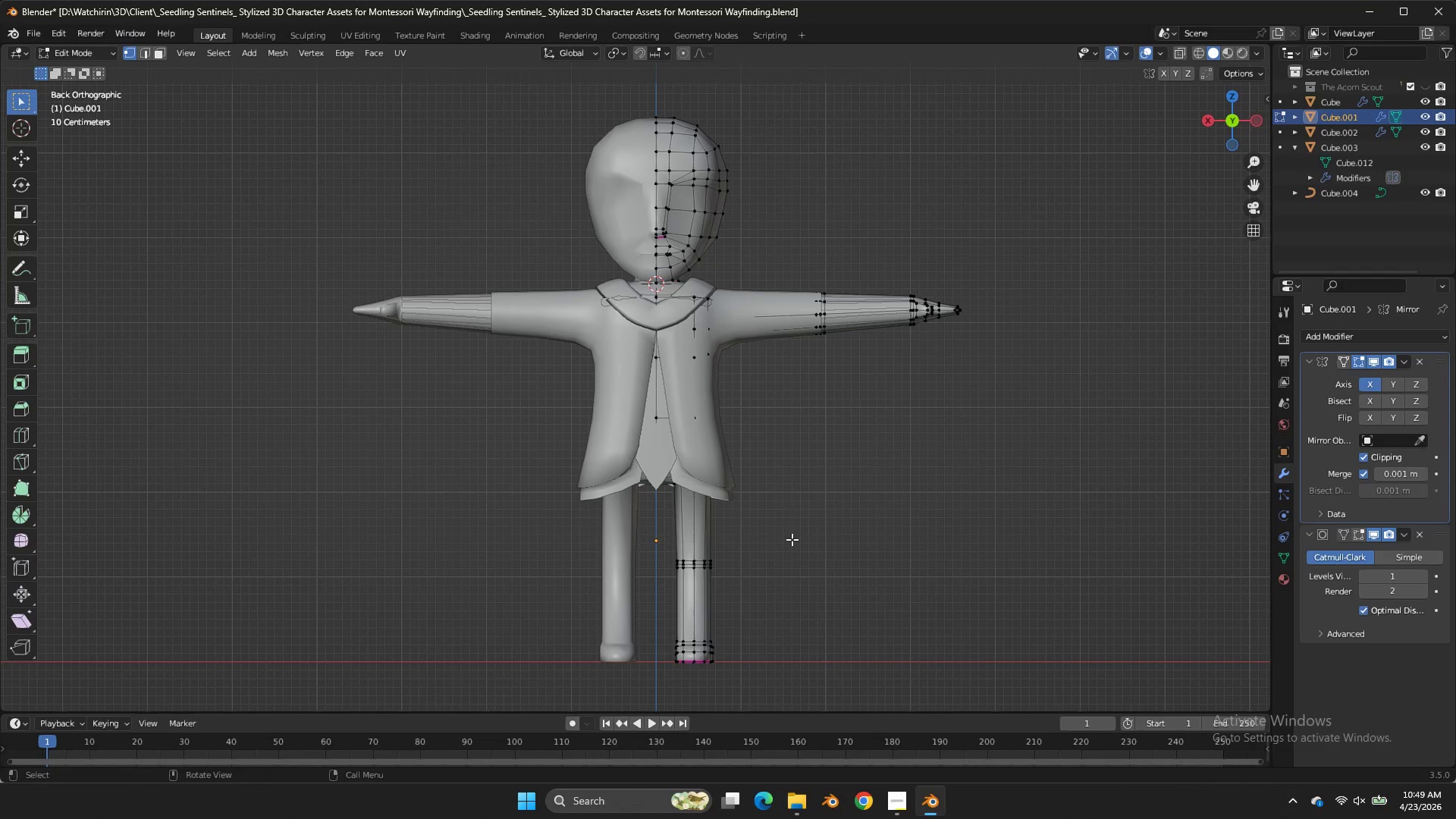 
key(Z)
 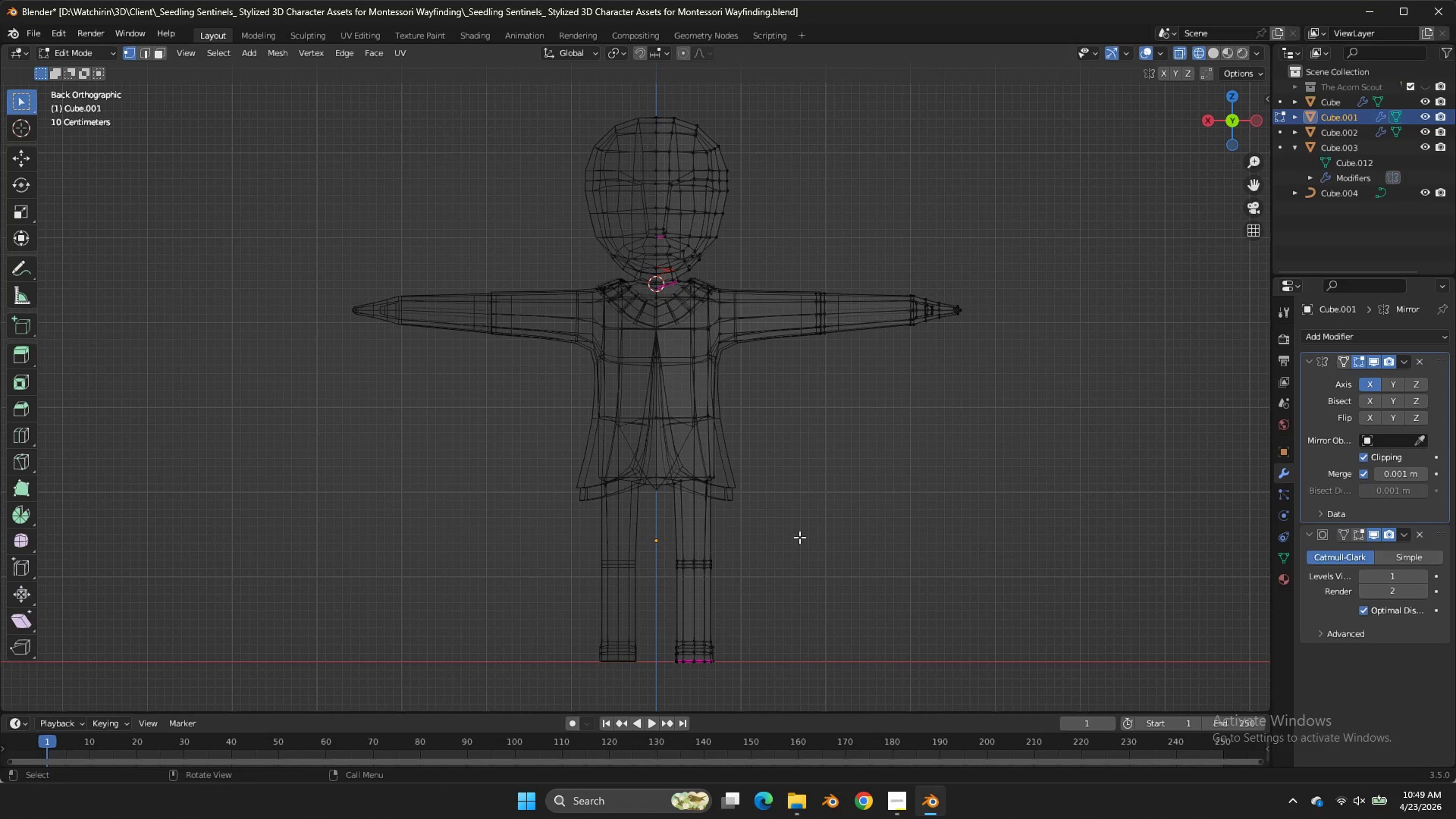 
left_click_drag(start_coordinate=[799, 537], to_coordinate=[664, 686])
 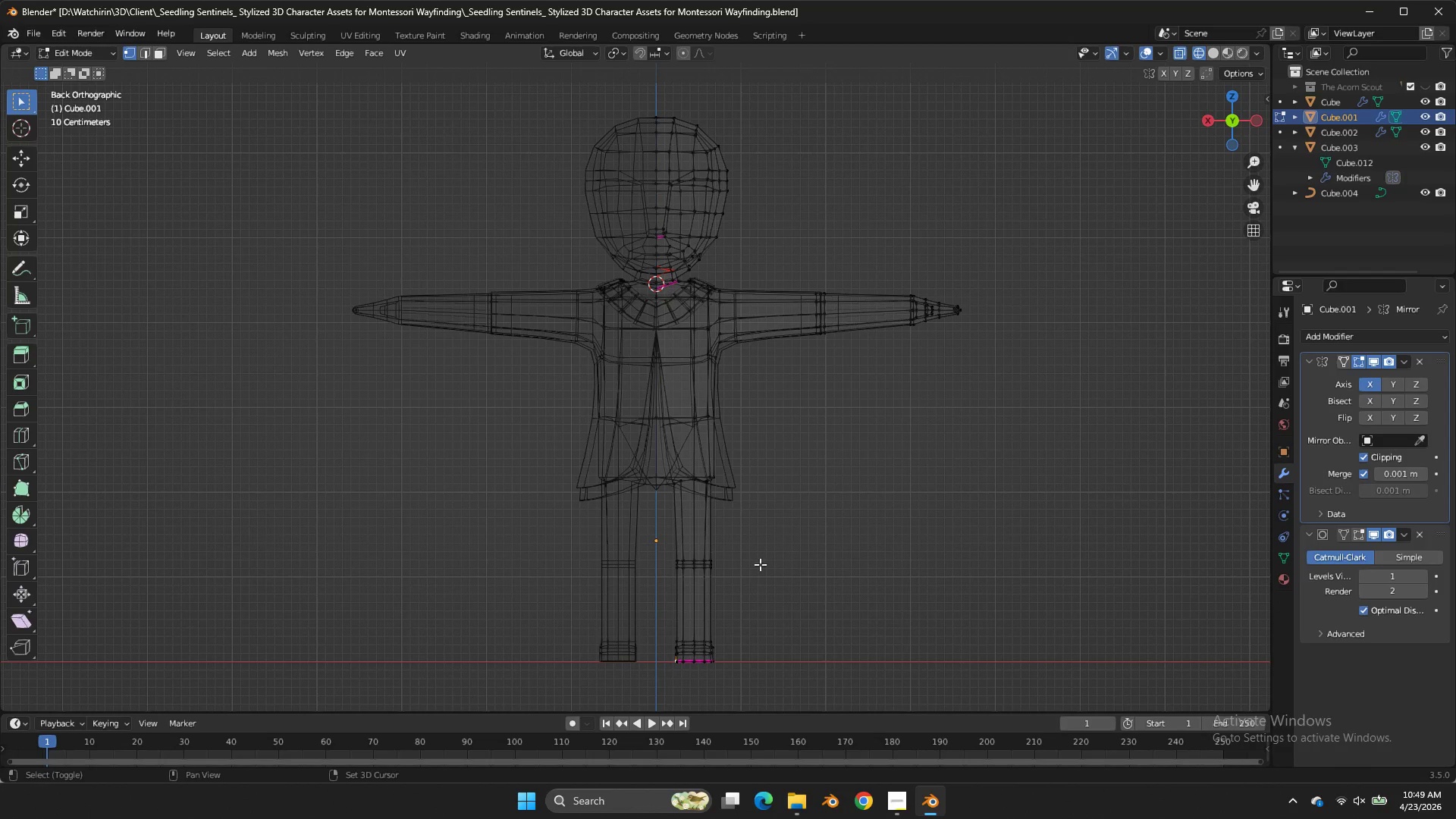 
double_click([664, 686])
 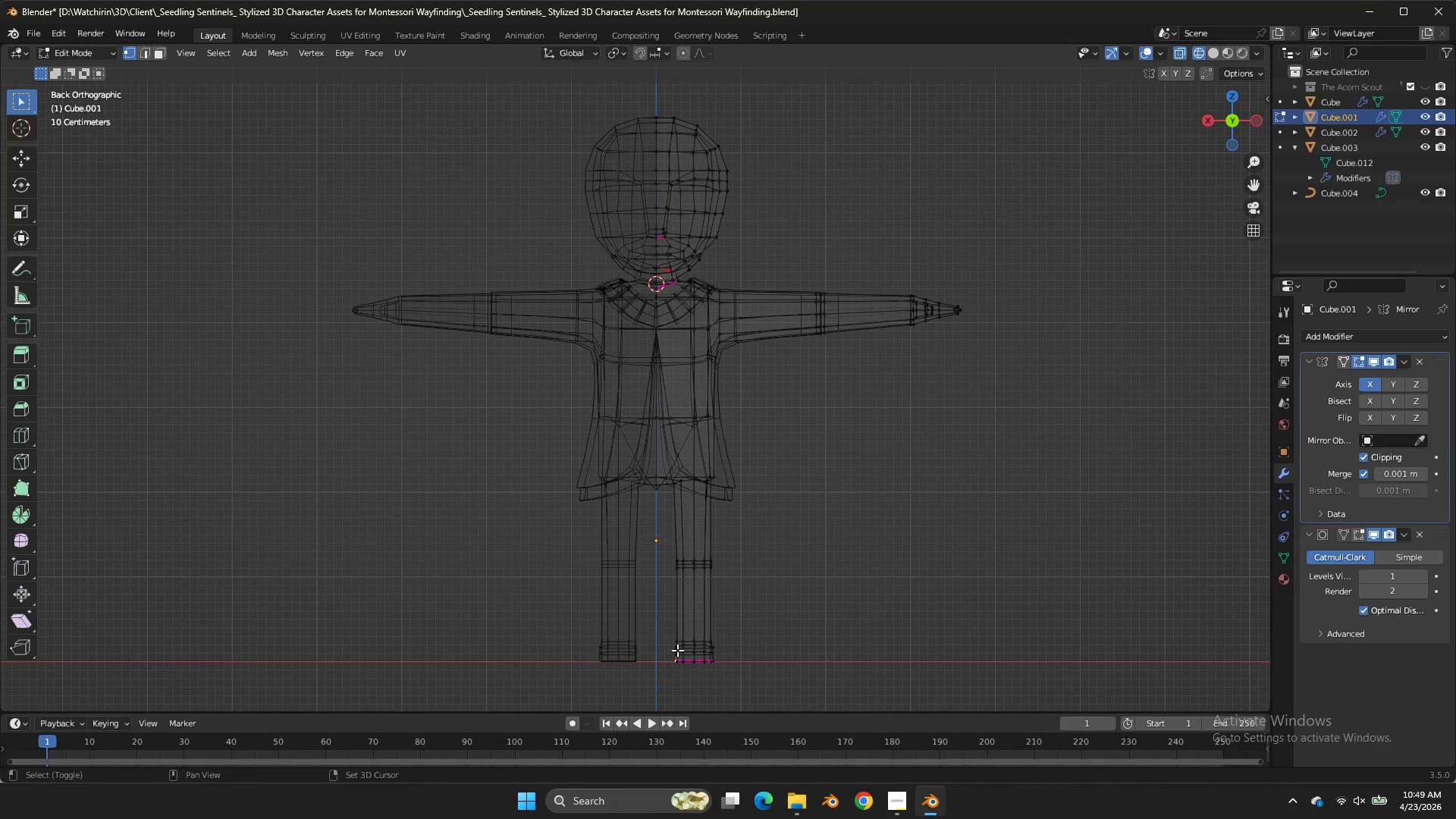 
hold_key(key=ShiftLeft, duration=0.5)
 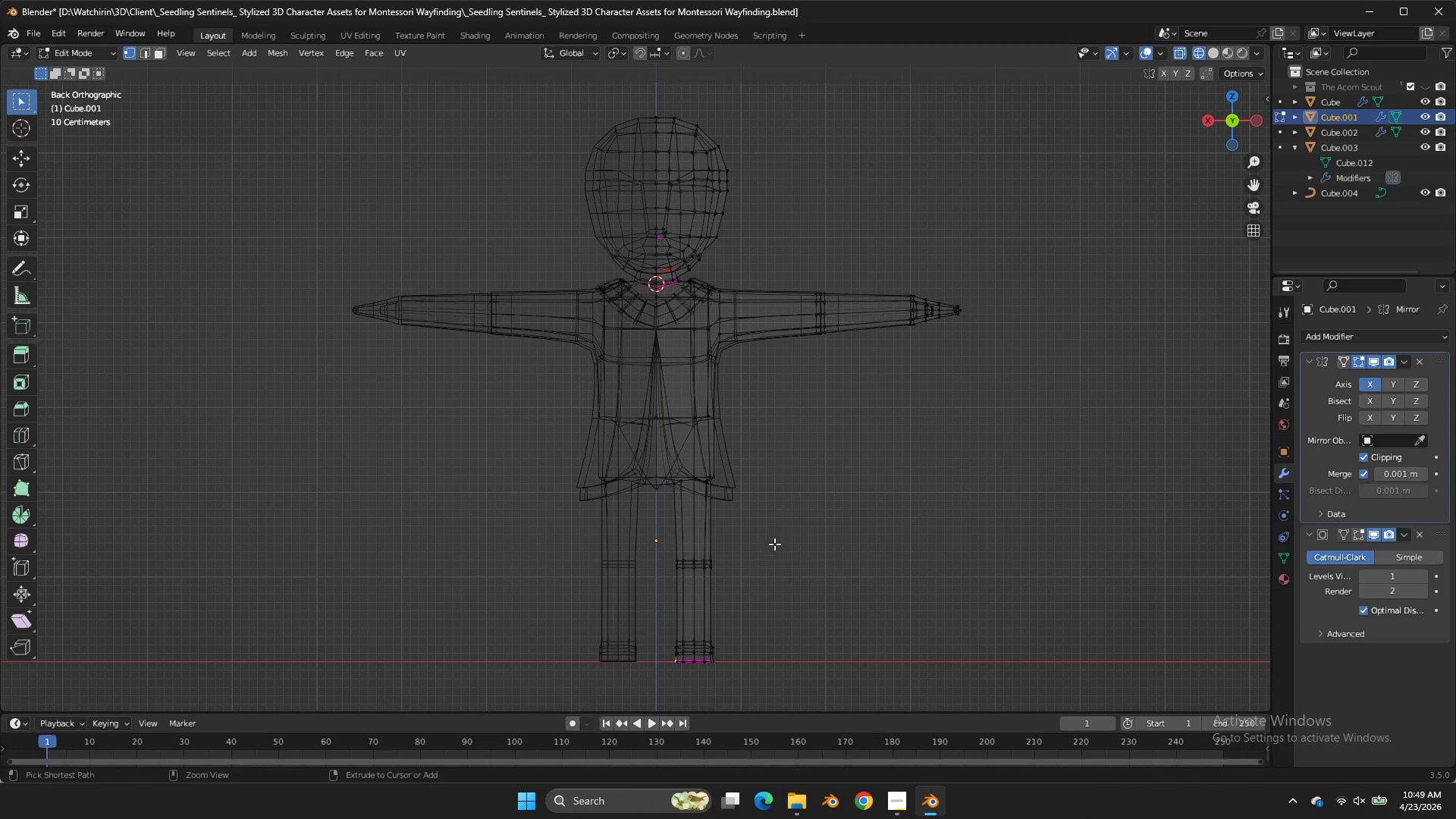 
key(Control+ControlLeft)
 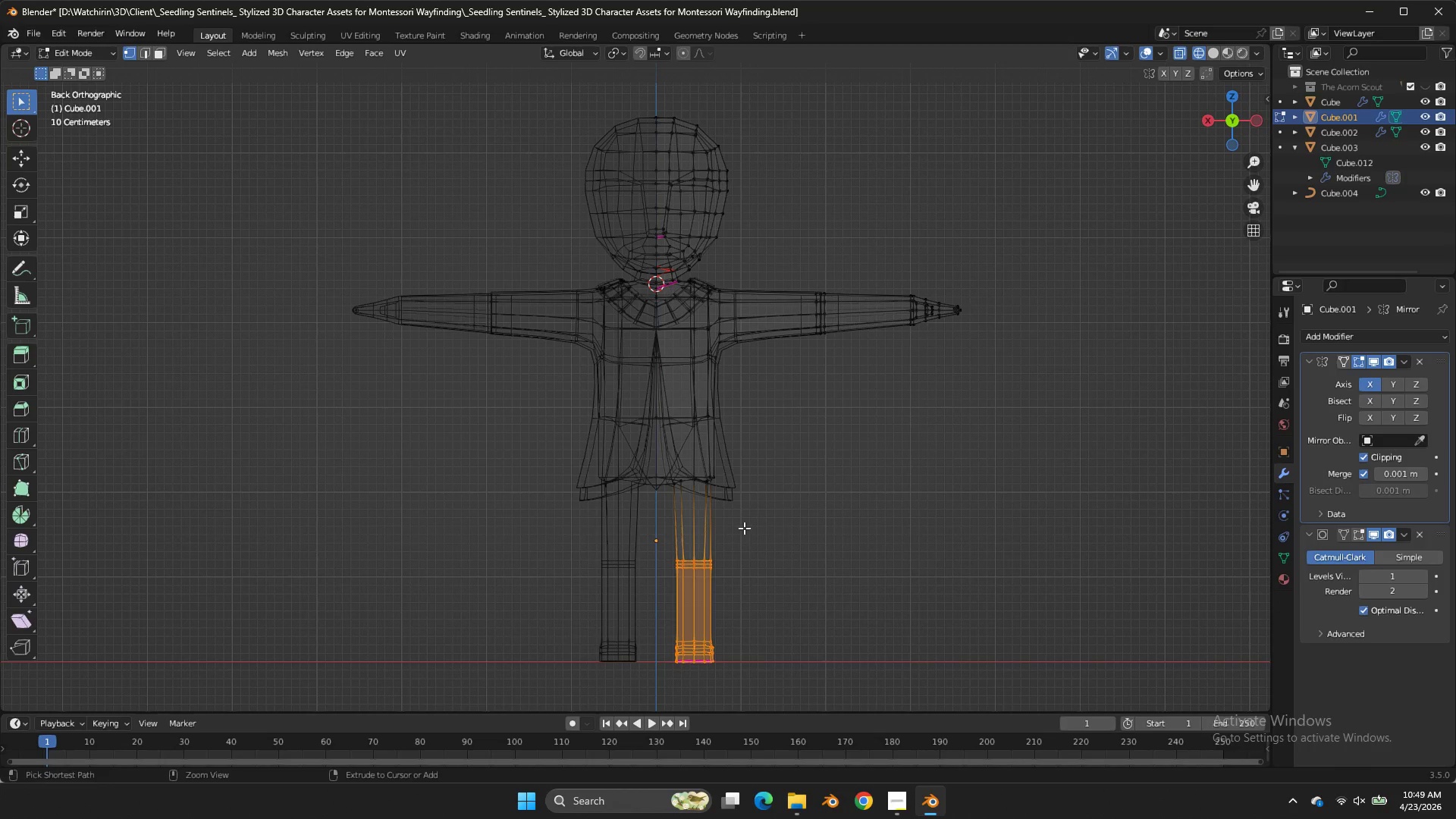 
key(Control+Z)
 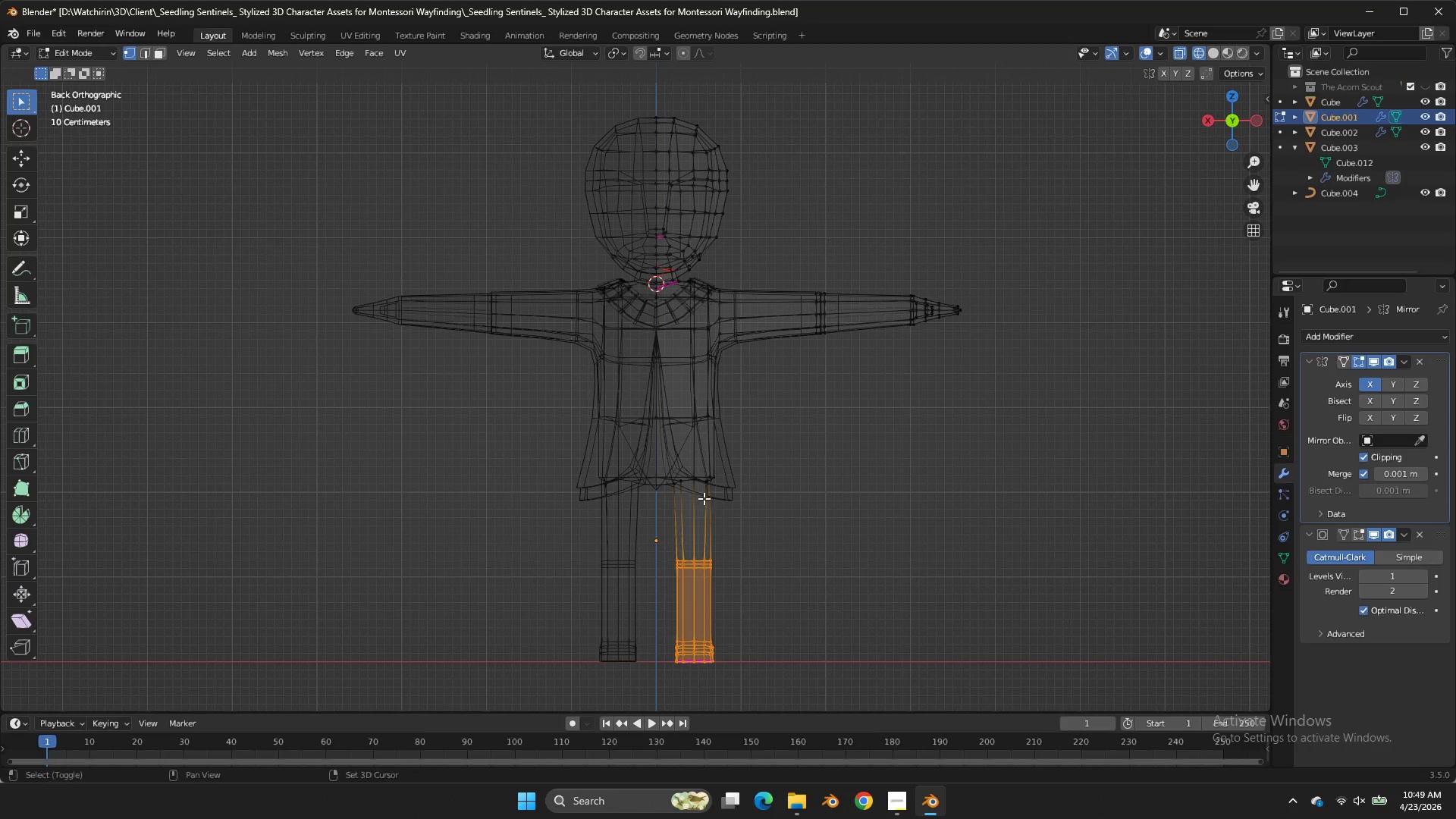 
hold_key(key=ShiftLeft, duration=1.06)
hold_key(key=AltLeft, duration=0.7)
double_click([690, 482])
 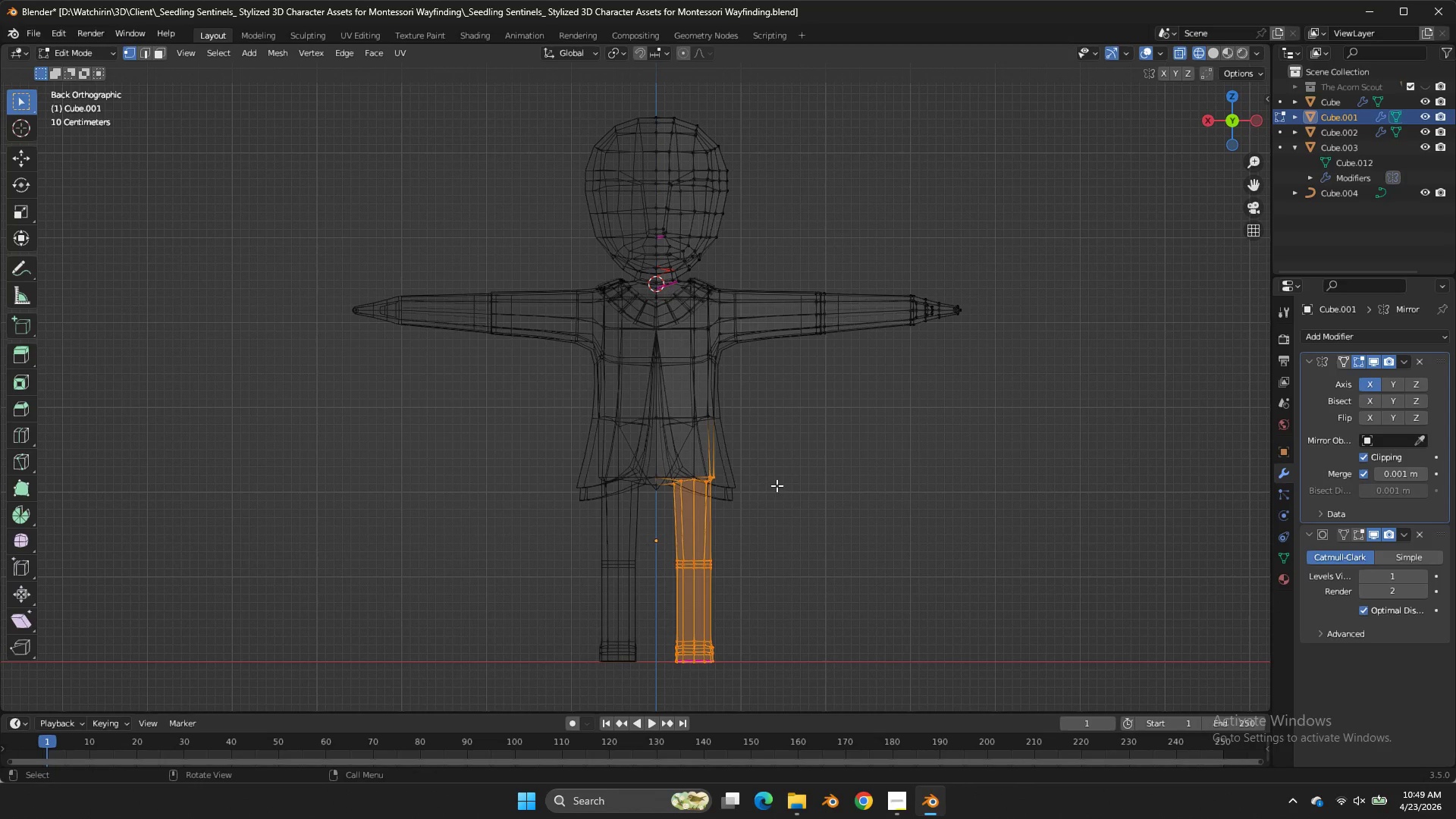 
left_click([690, 482])
 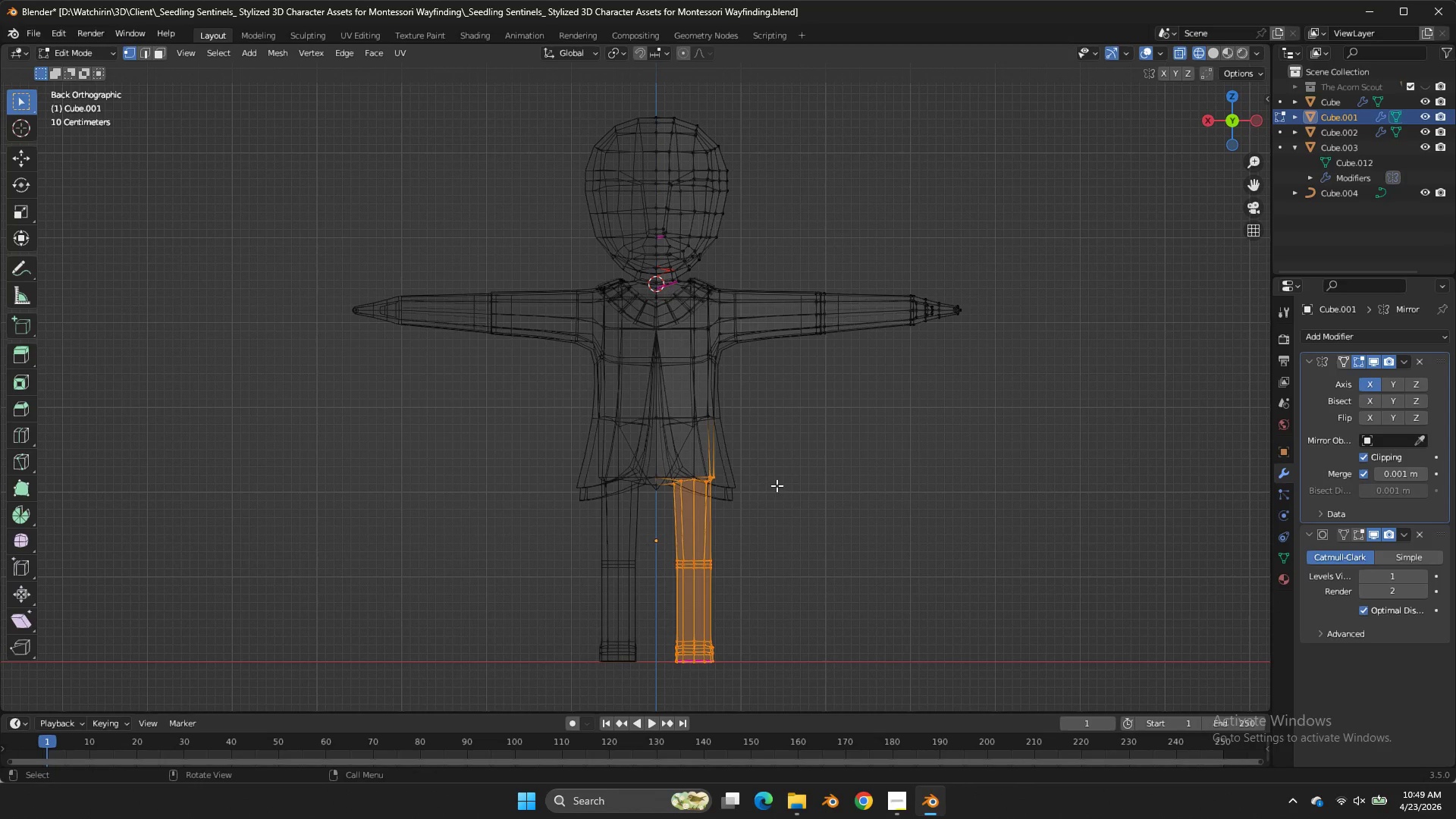 
key(Control+ControlLeft)
 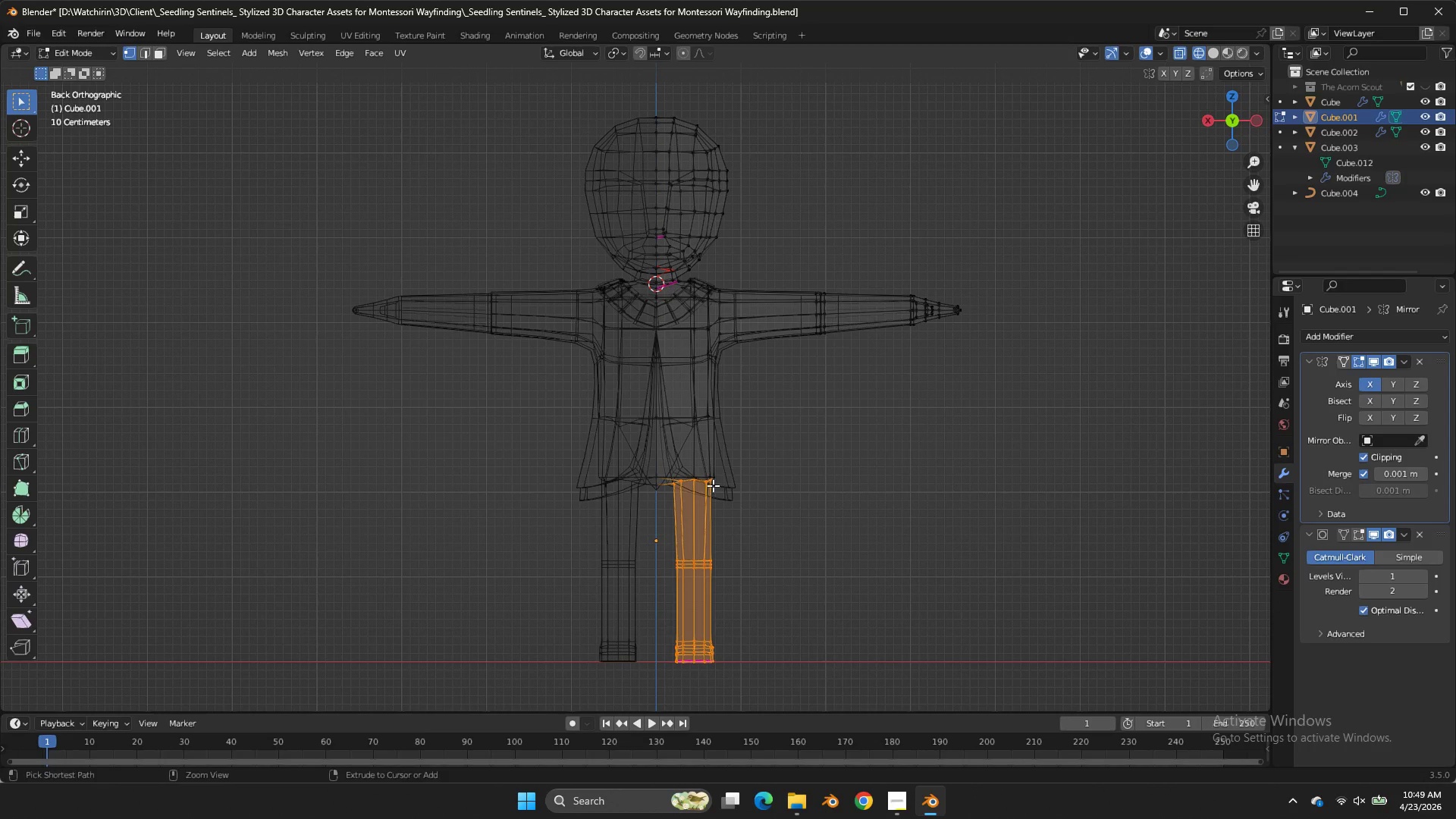 
key(Control+Z)
 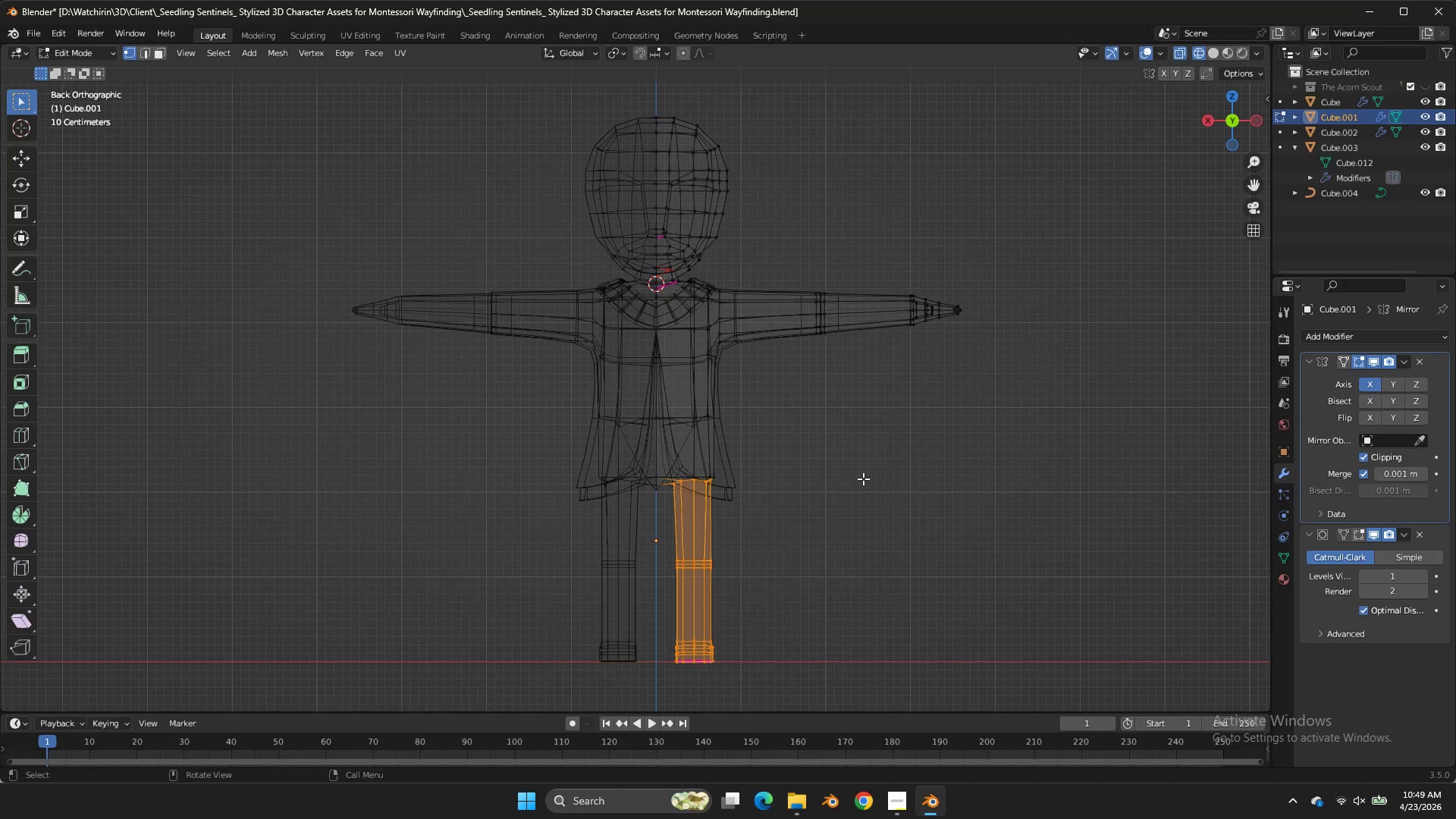 
key(Alt+AltLeft)
 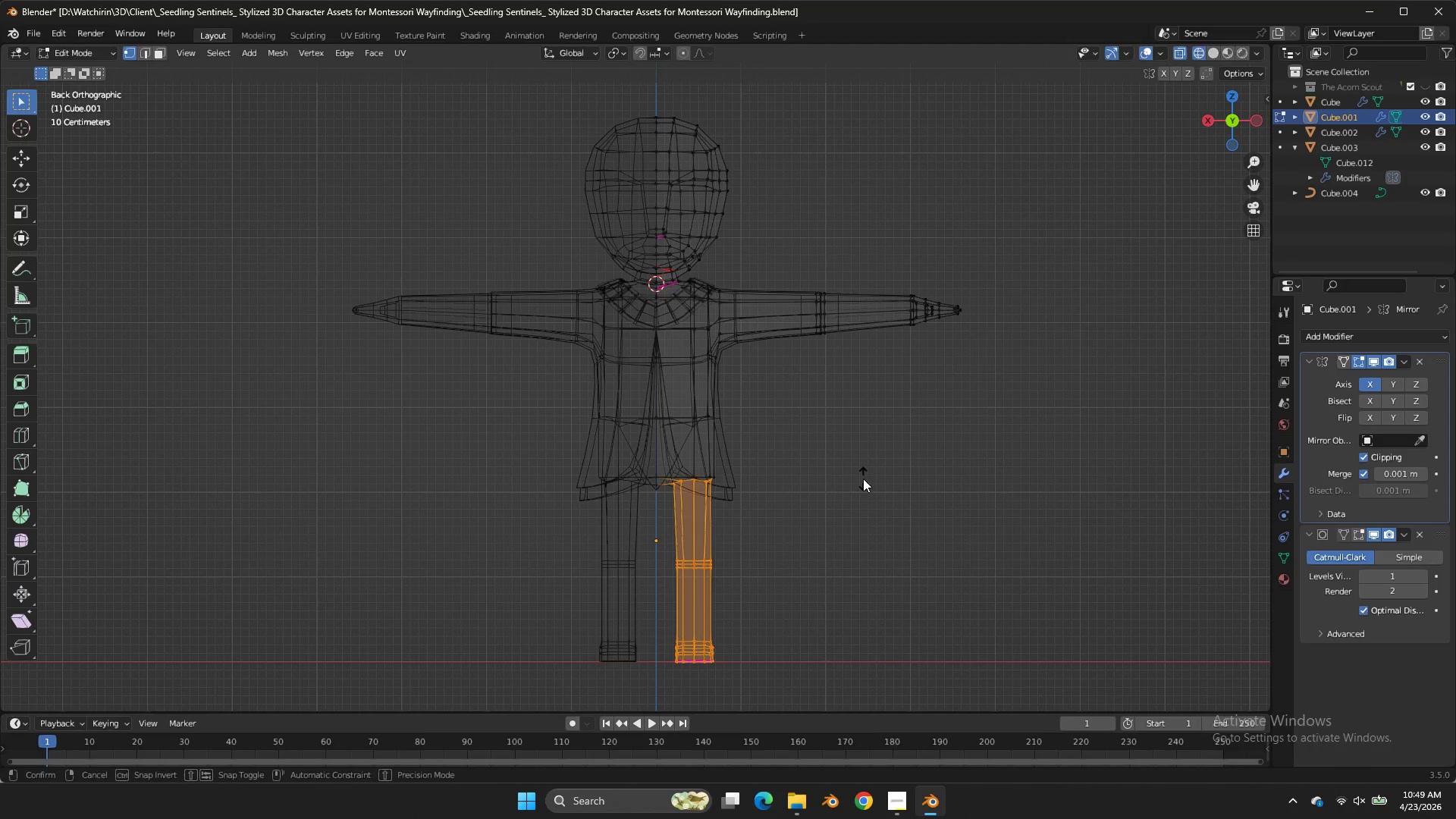 
key(Alt+S)
 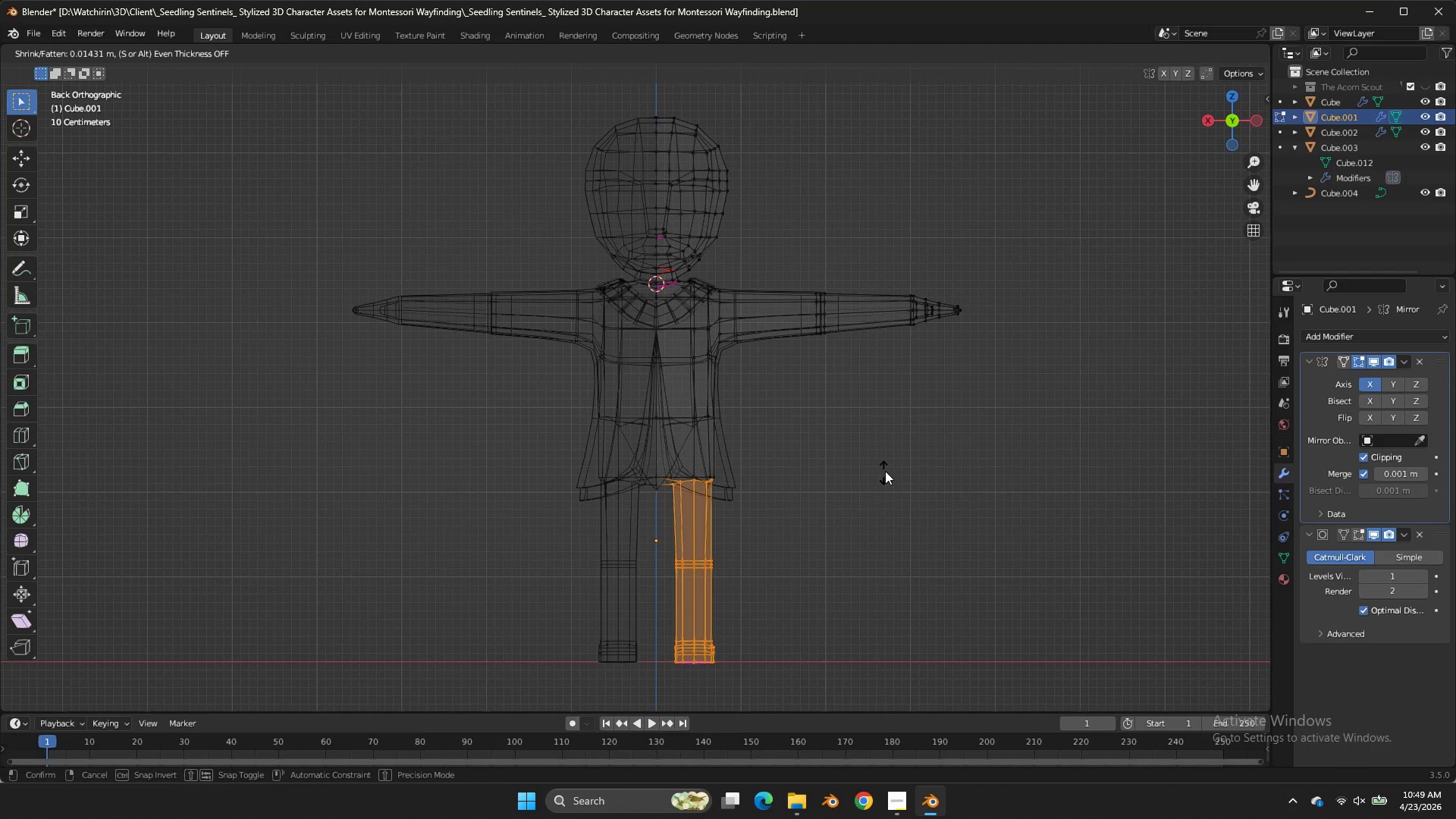 
hold_key(key=ShiftLeft, duration=1.33)
left_click([990, 435])
 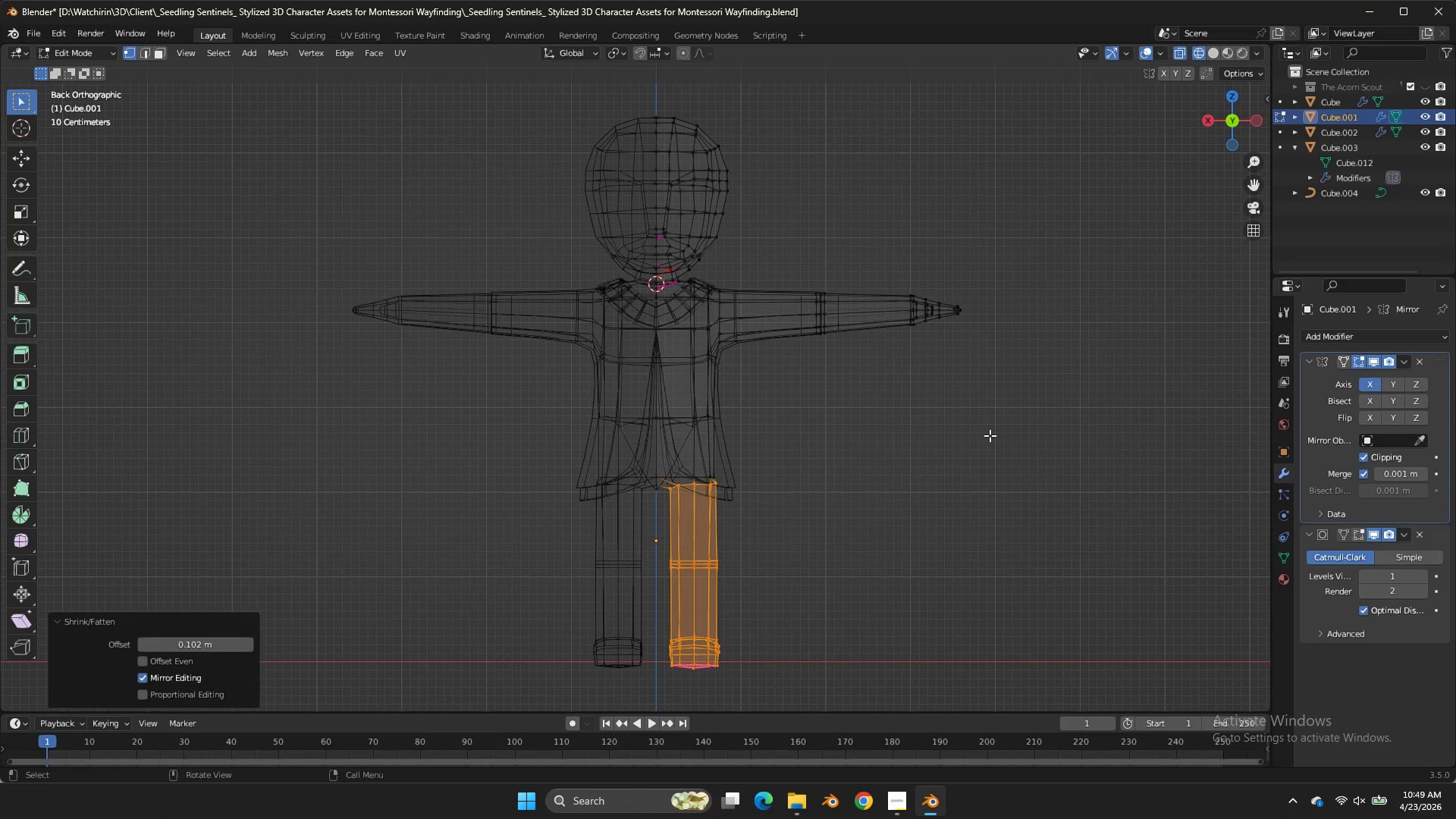 
double_click([990, 435])
 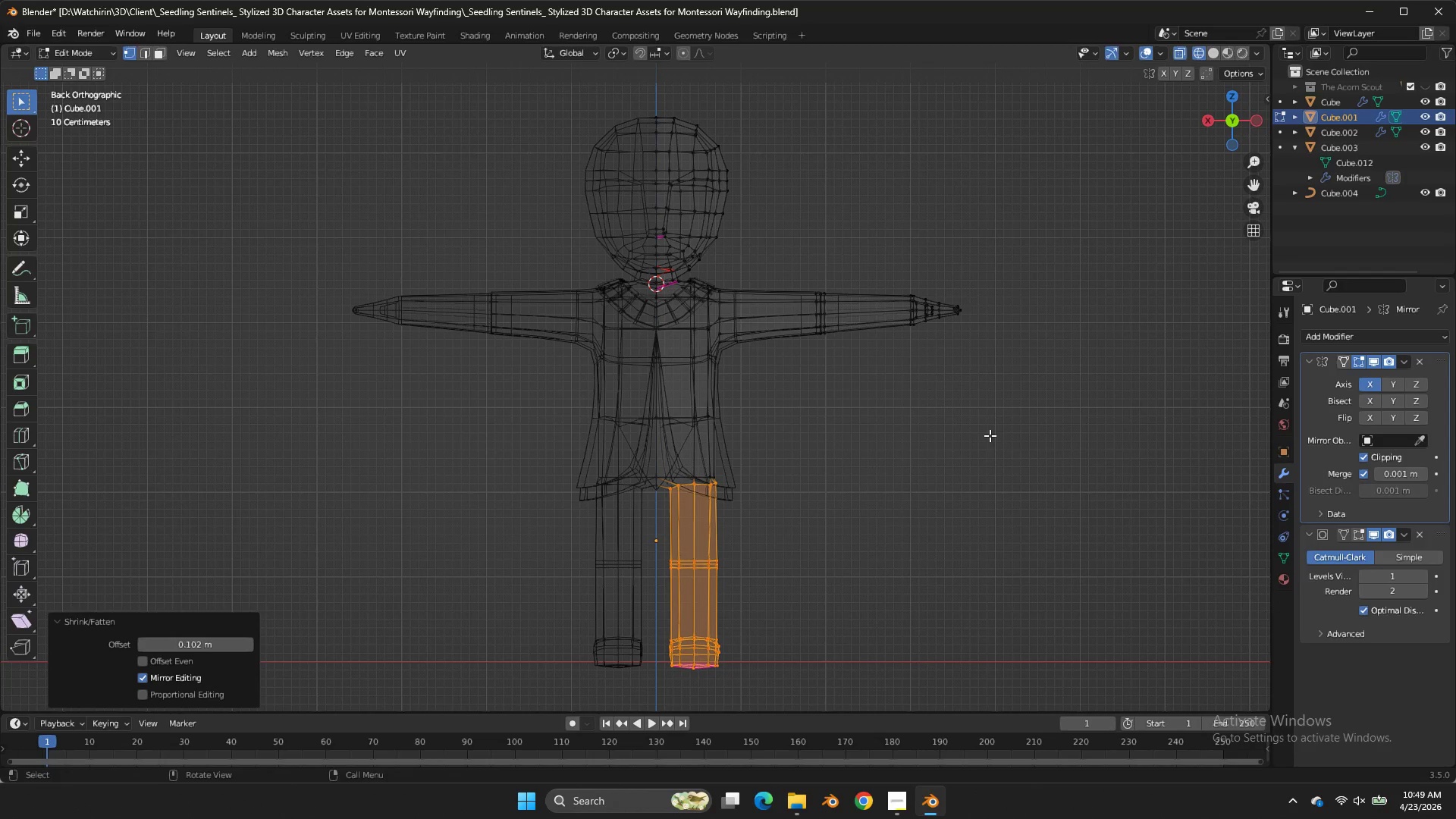 
type(GX)
 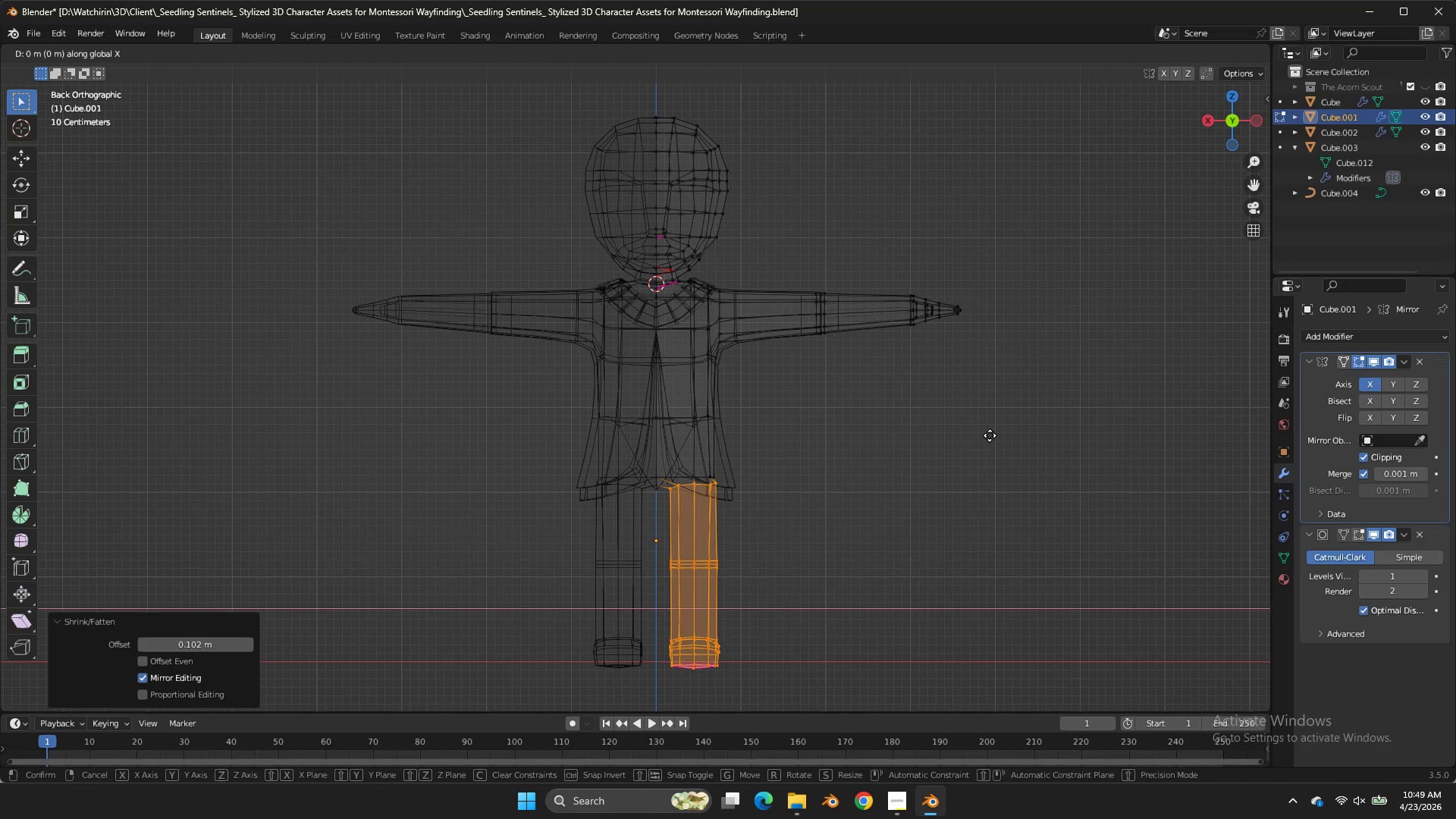 
hold_key(key=ShiftLeft, duration=1.94)
left_click([939, 436])
 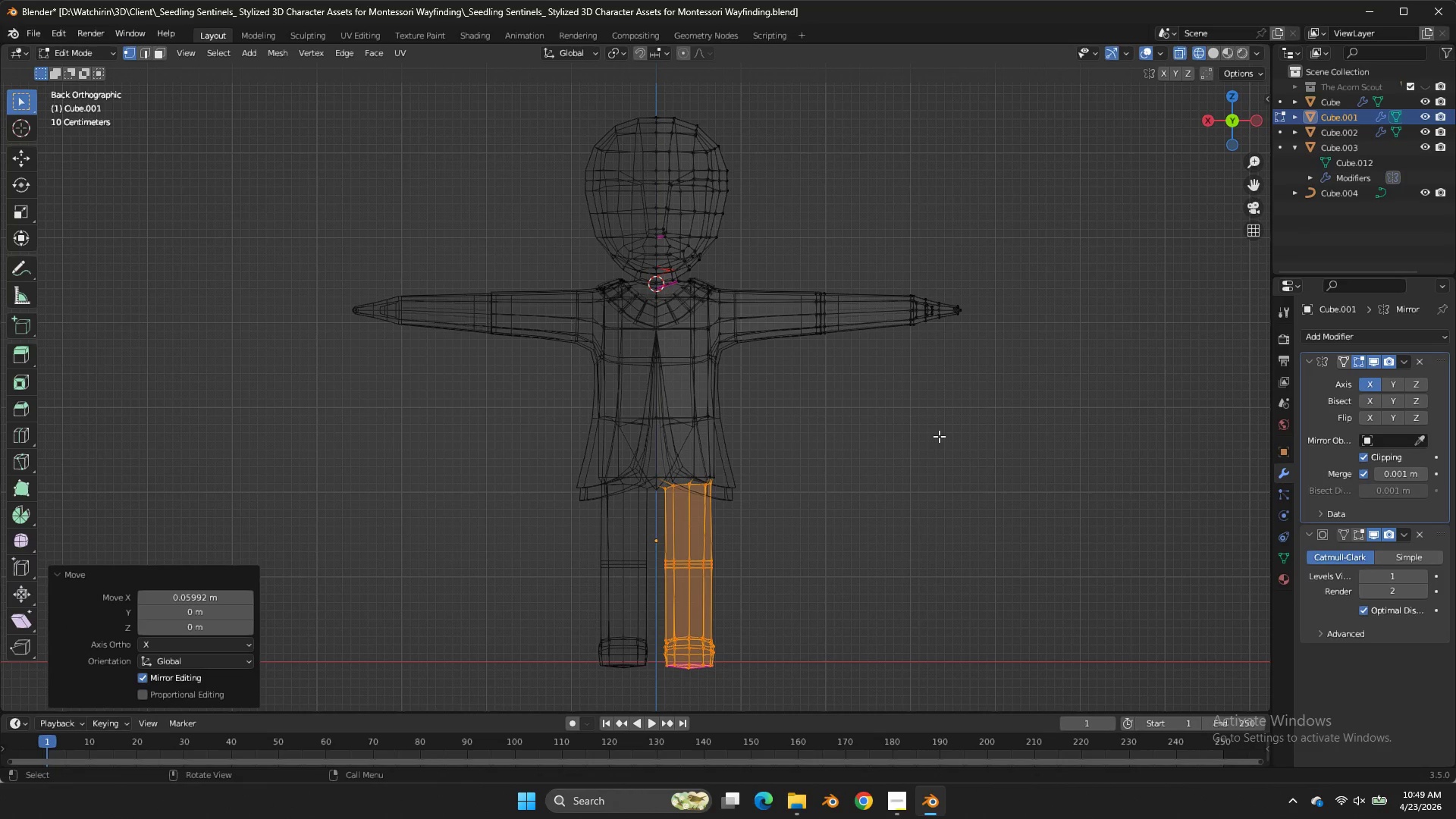 
double_click([939, 436])
 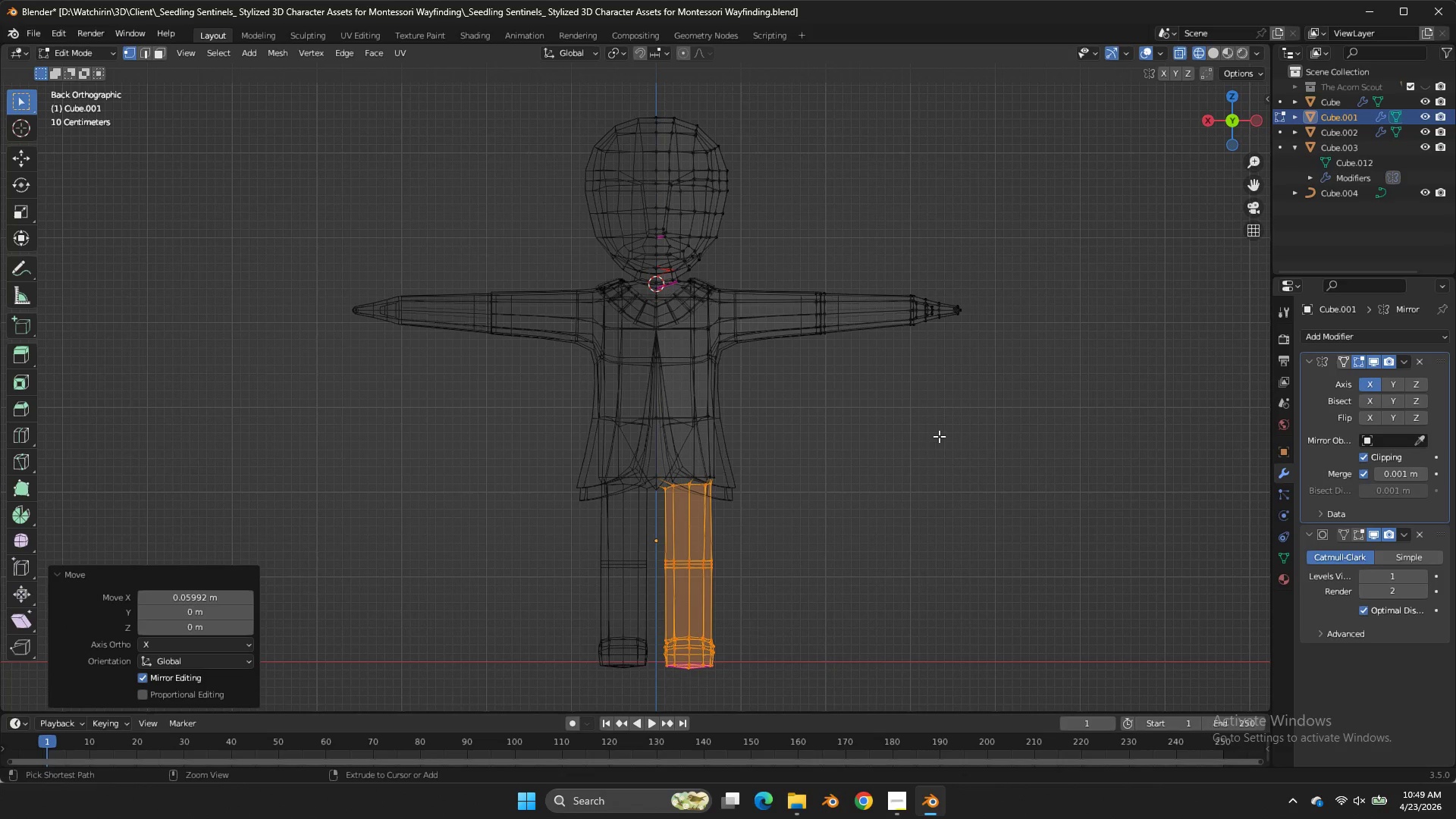 
key(Control+ControlLeft)
 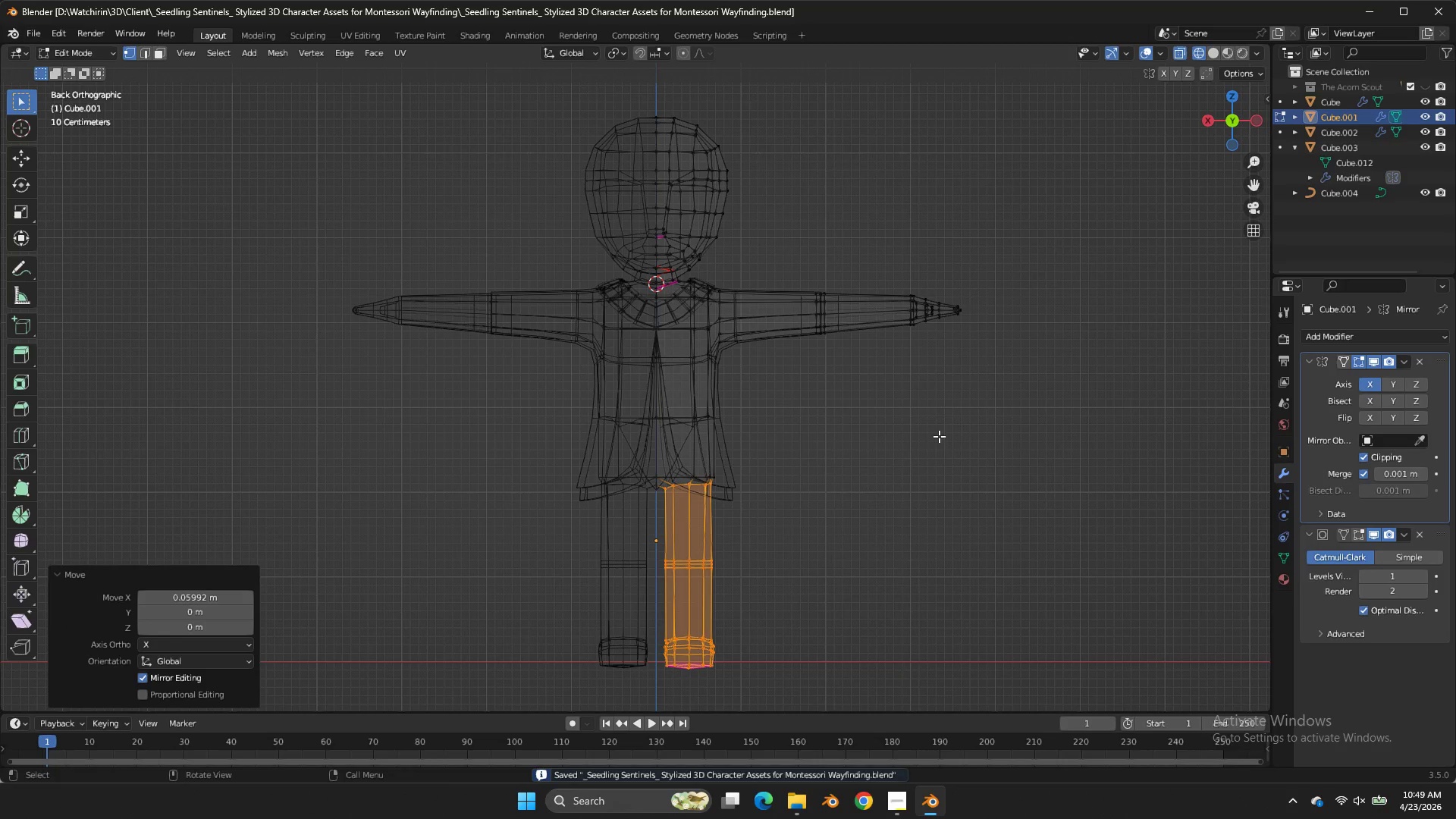 
key(Control+S)
 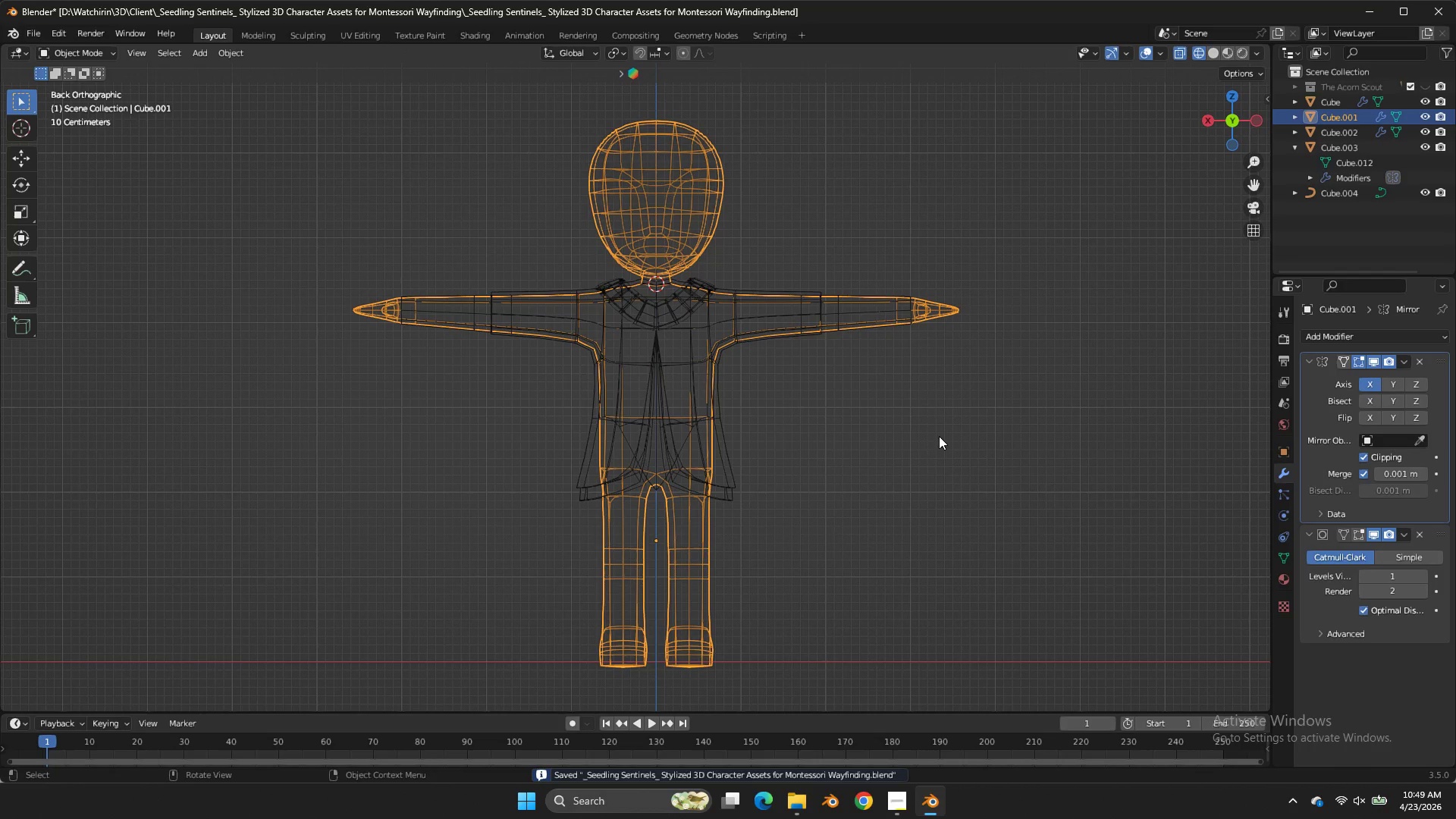 
key(Tab)
key(Tab)
type(SZ)
 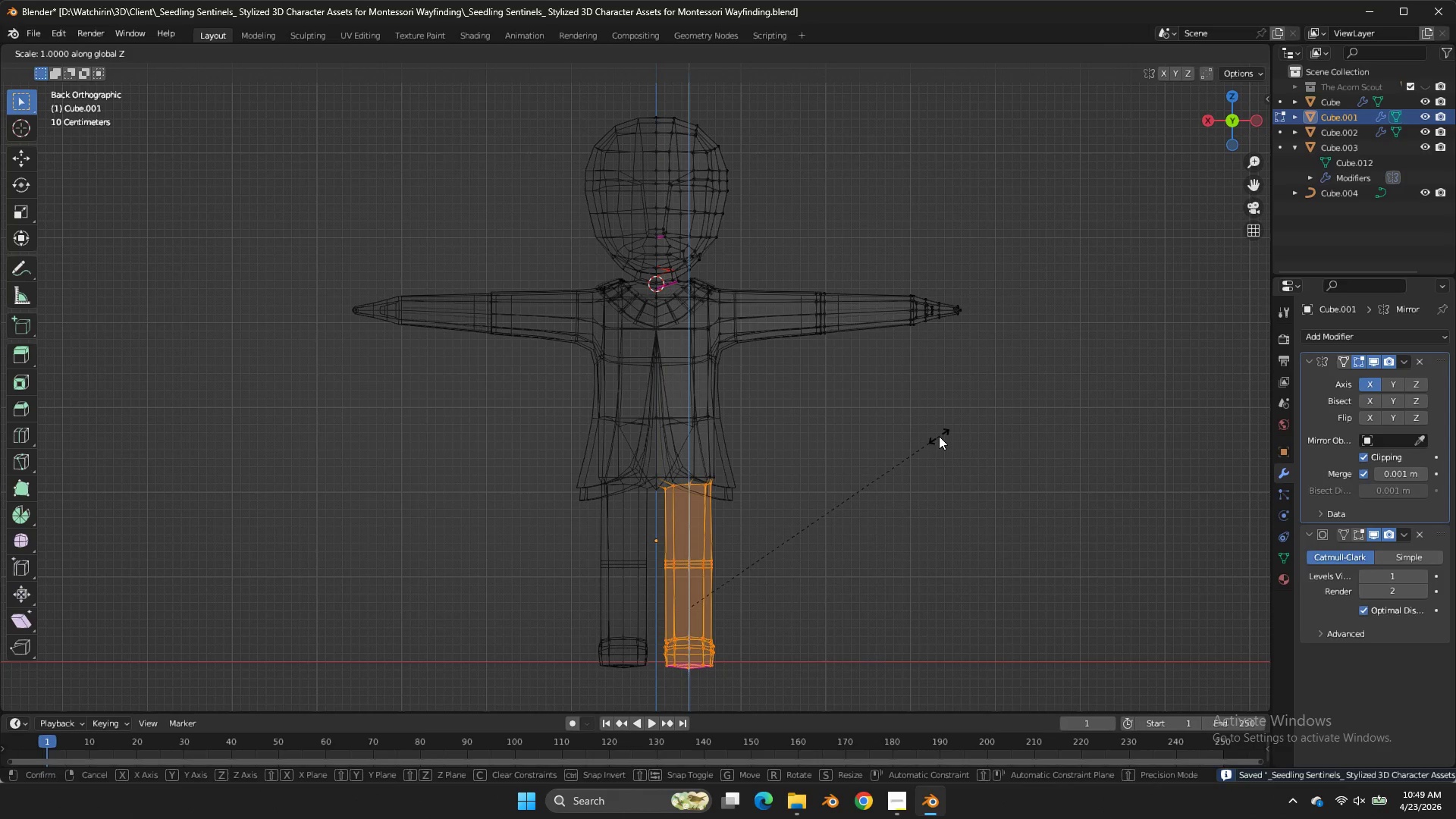 
hold_key(key=ShiftLeft, duration=1.34)
left_click([821, 465])
 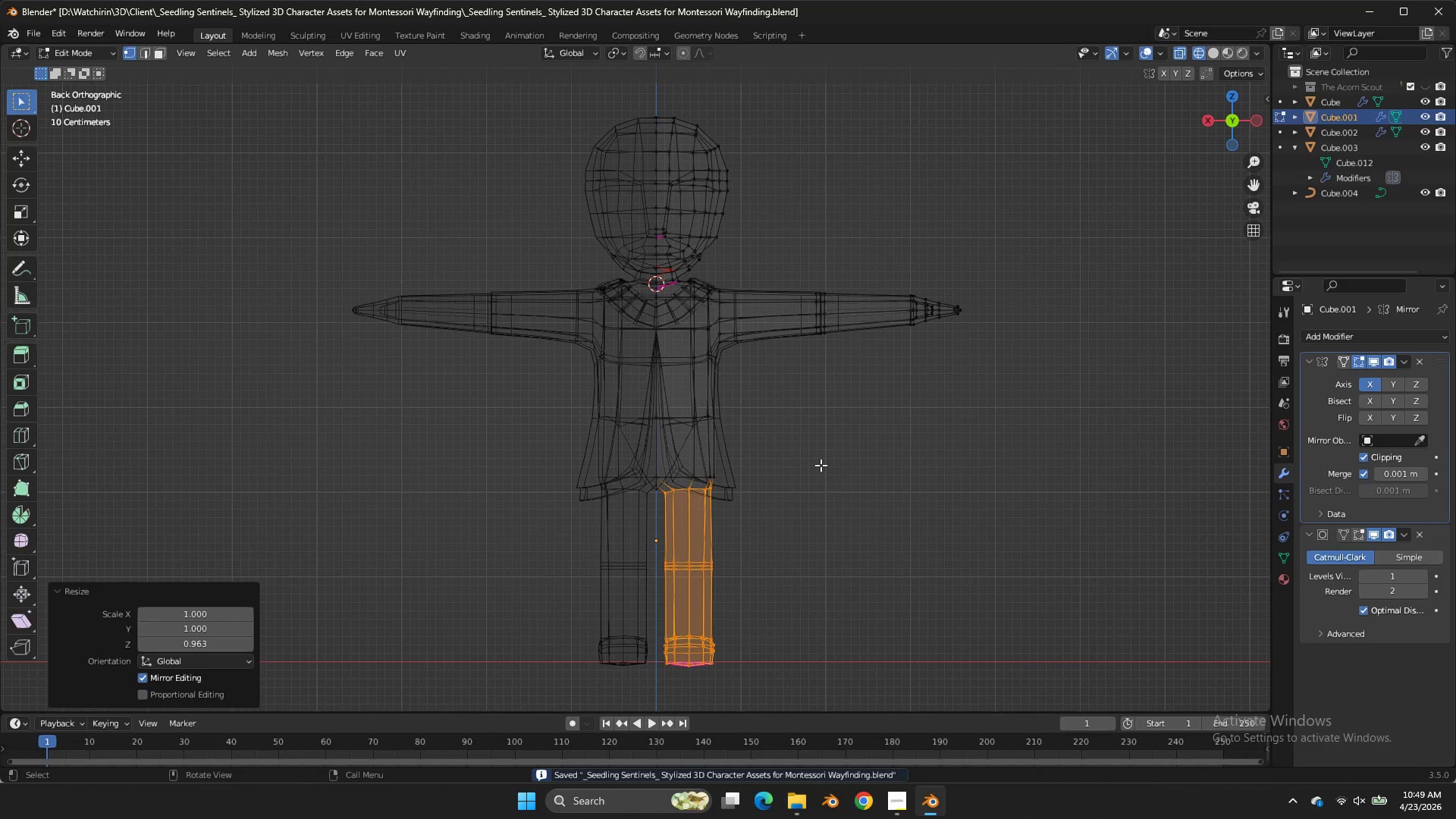 
double_click([821, 465])
 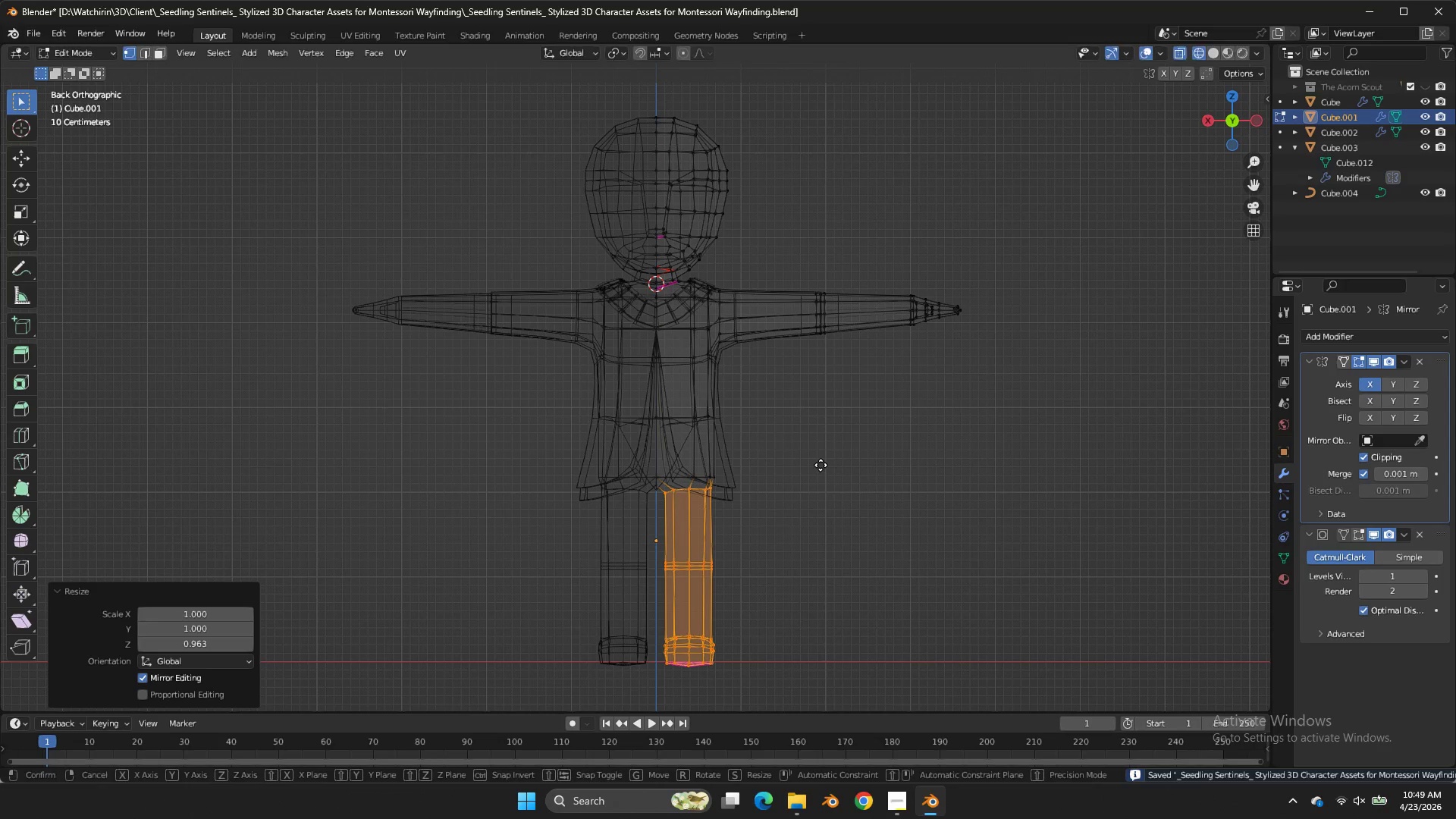 
type(GZ)
 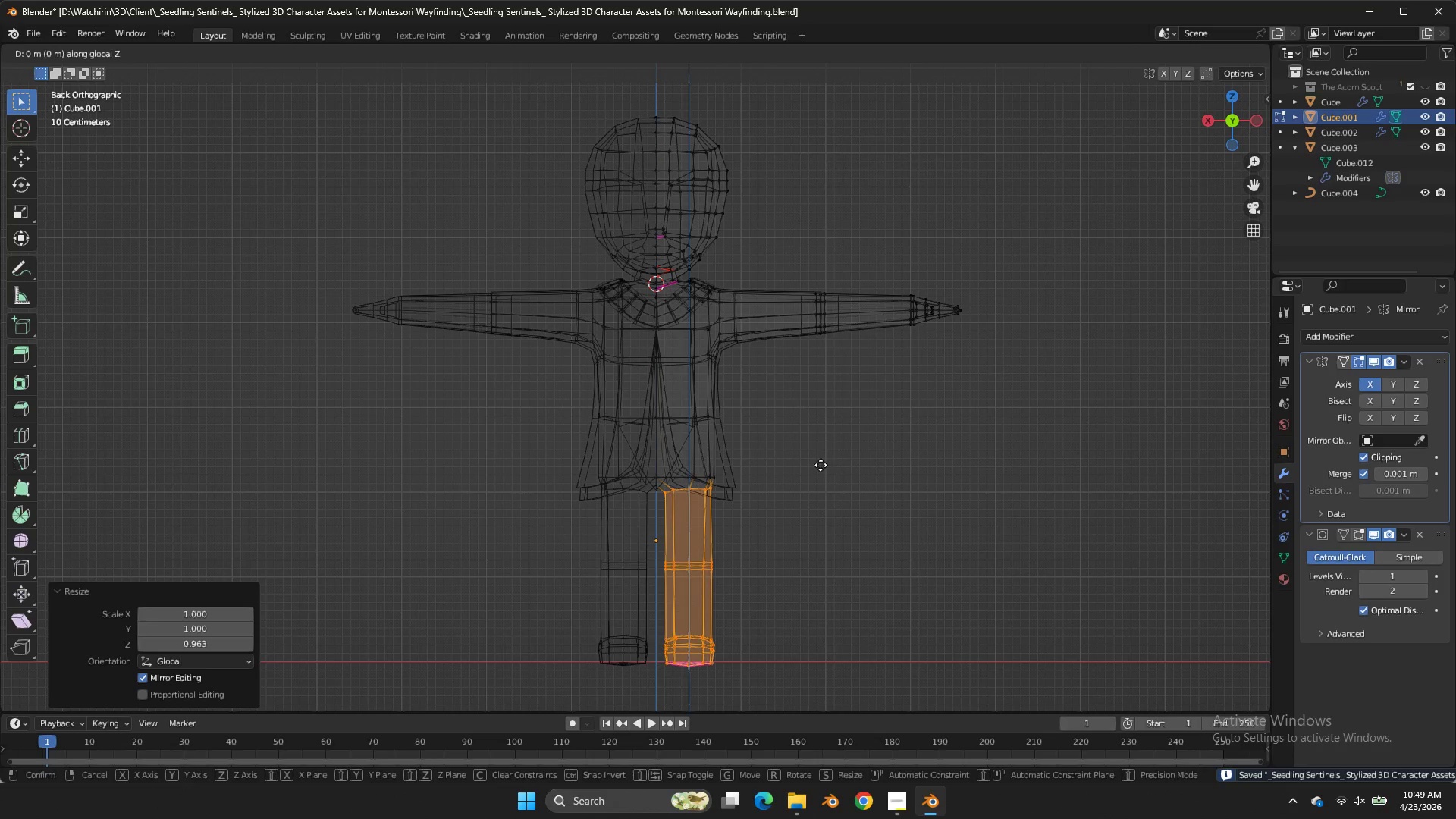 
hold_key(key=ShiftLeft, duration=0.78)
left_click([830, 445])
 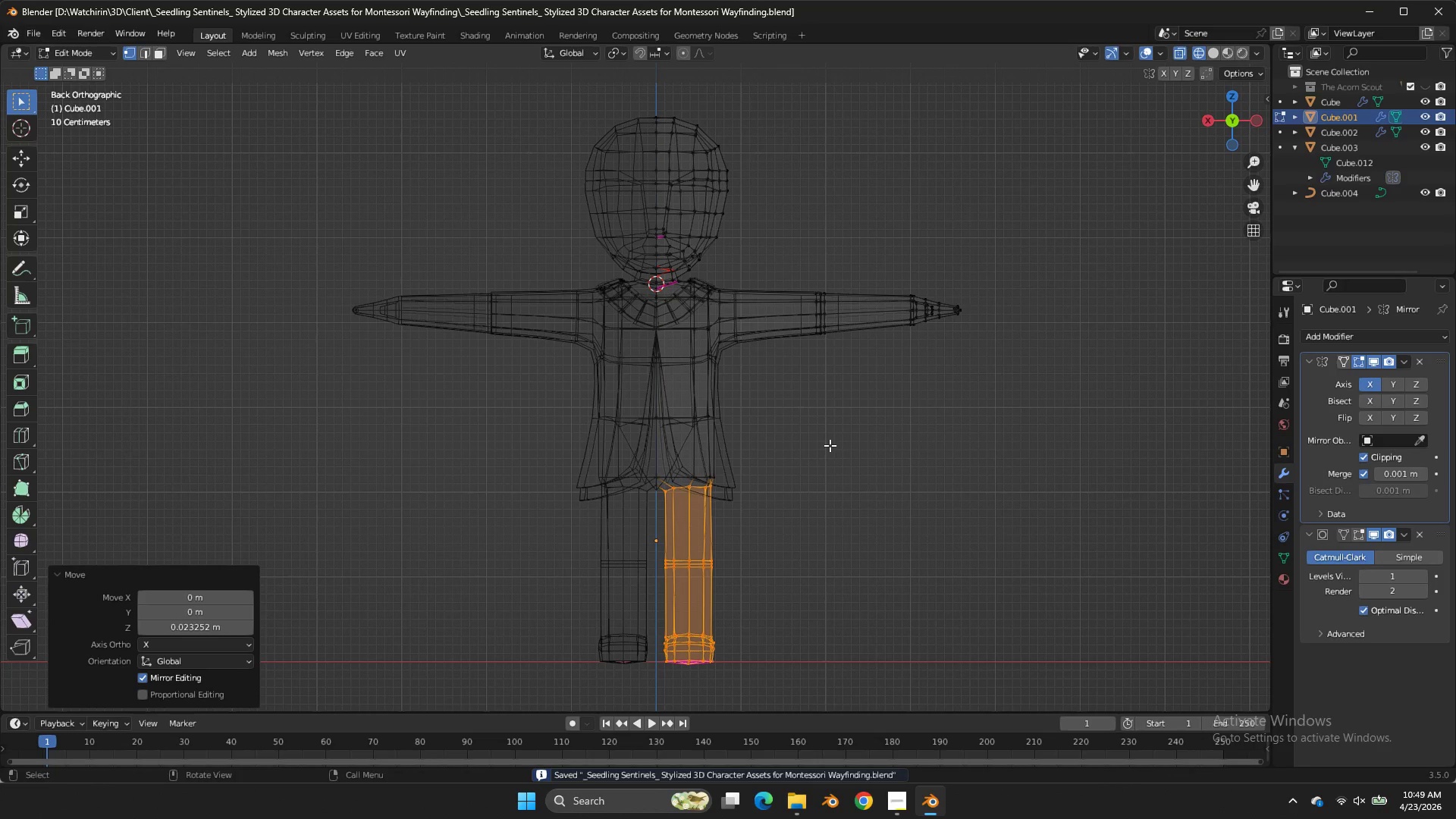 
double_click([830, 445])
 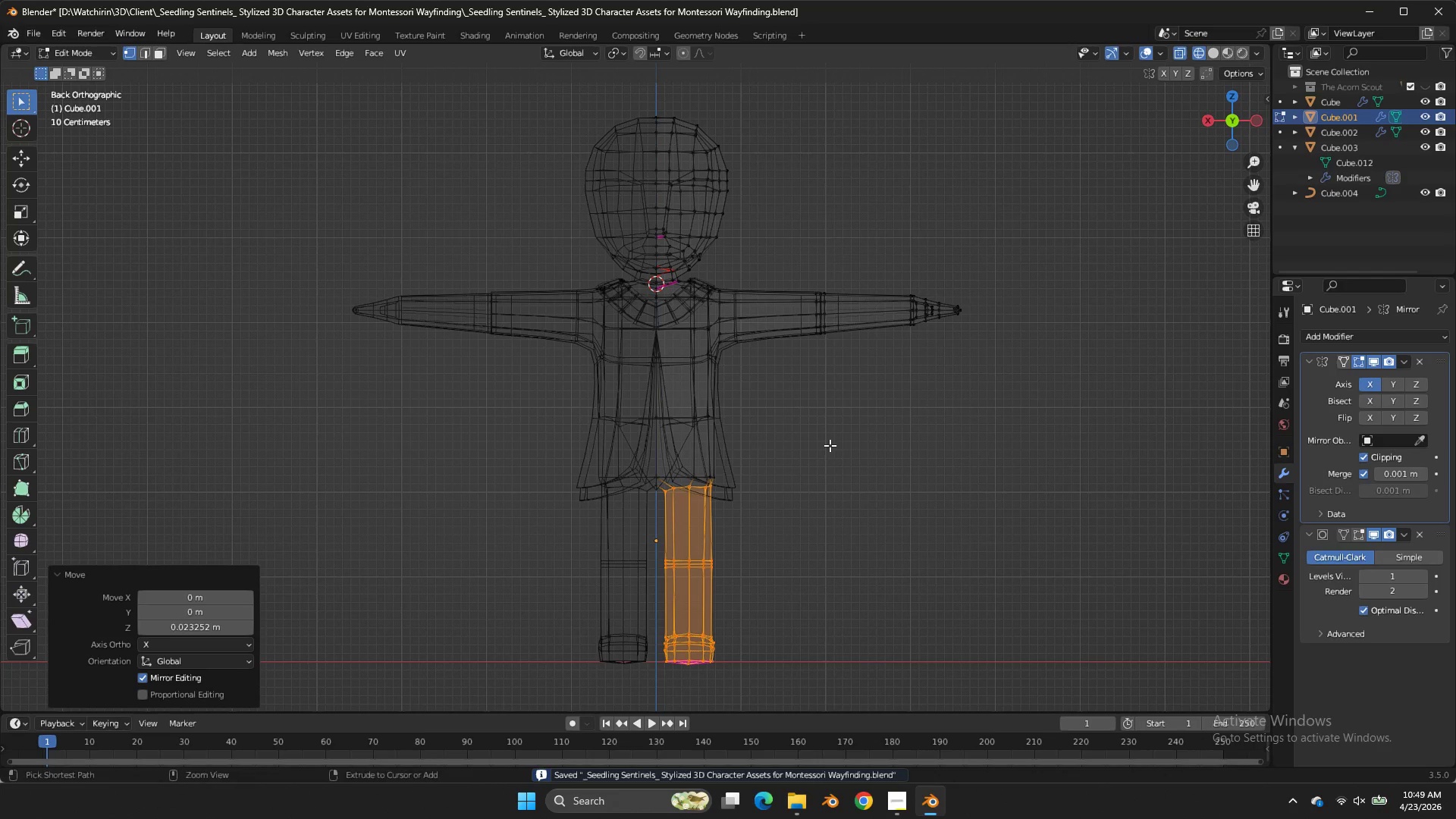 
key(Control+ControlLeft)
 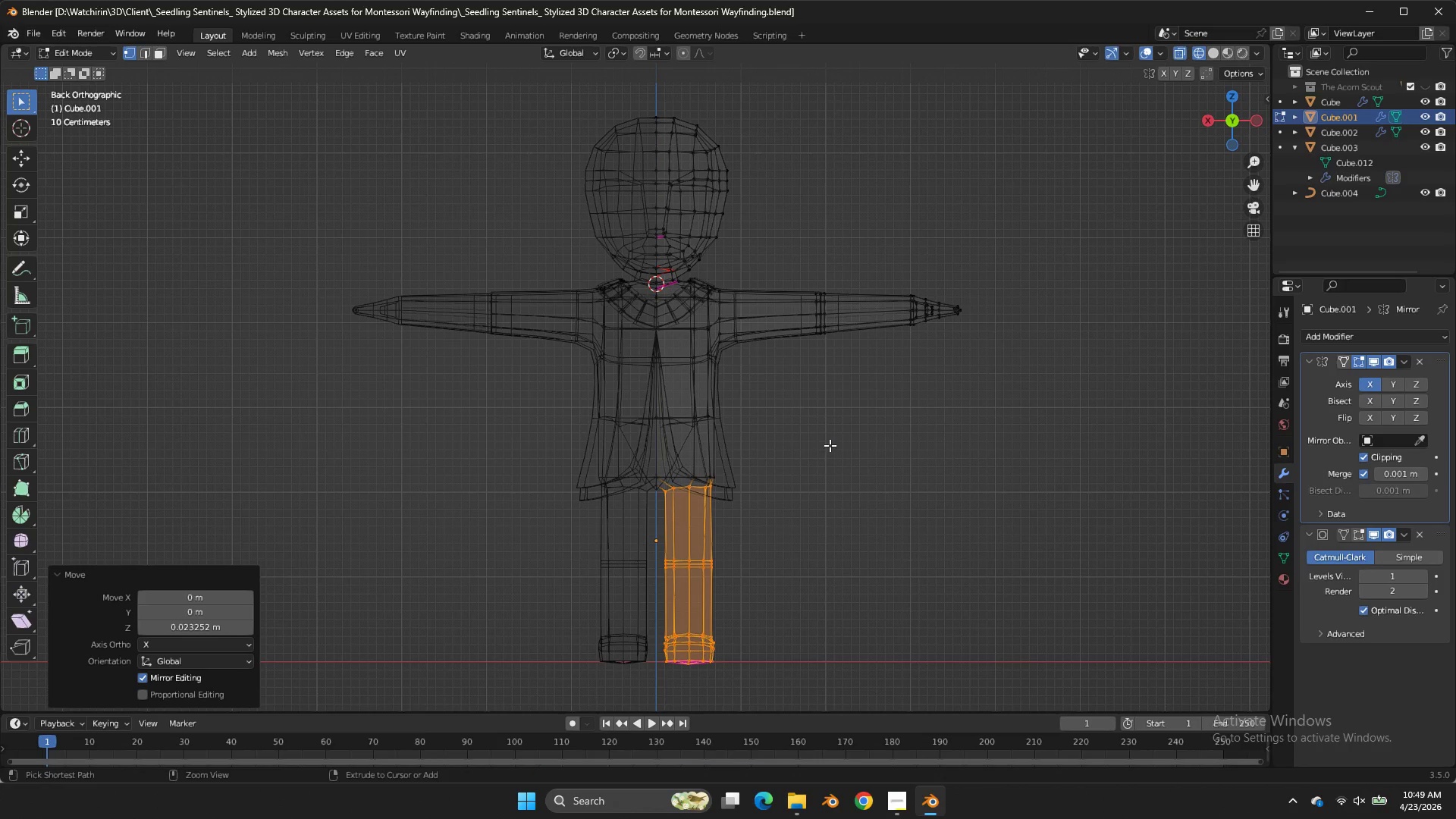 
key(Control+S)
 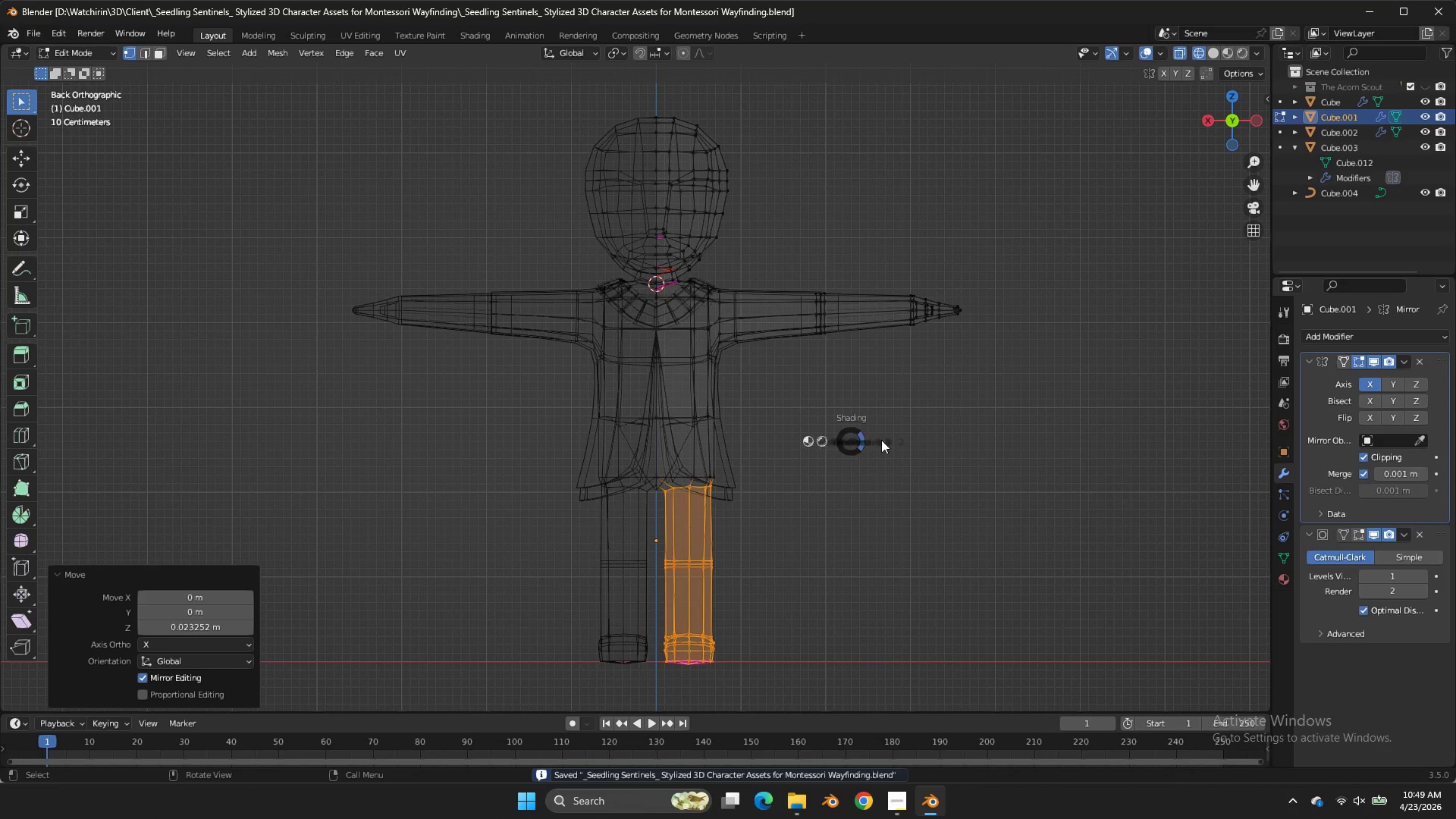 
key(Z)
 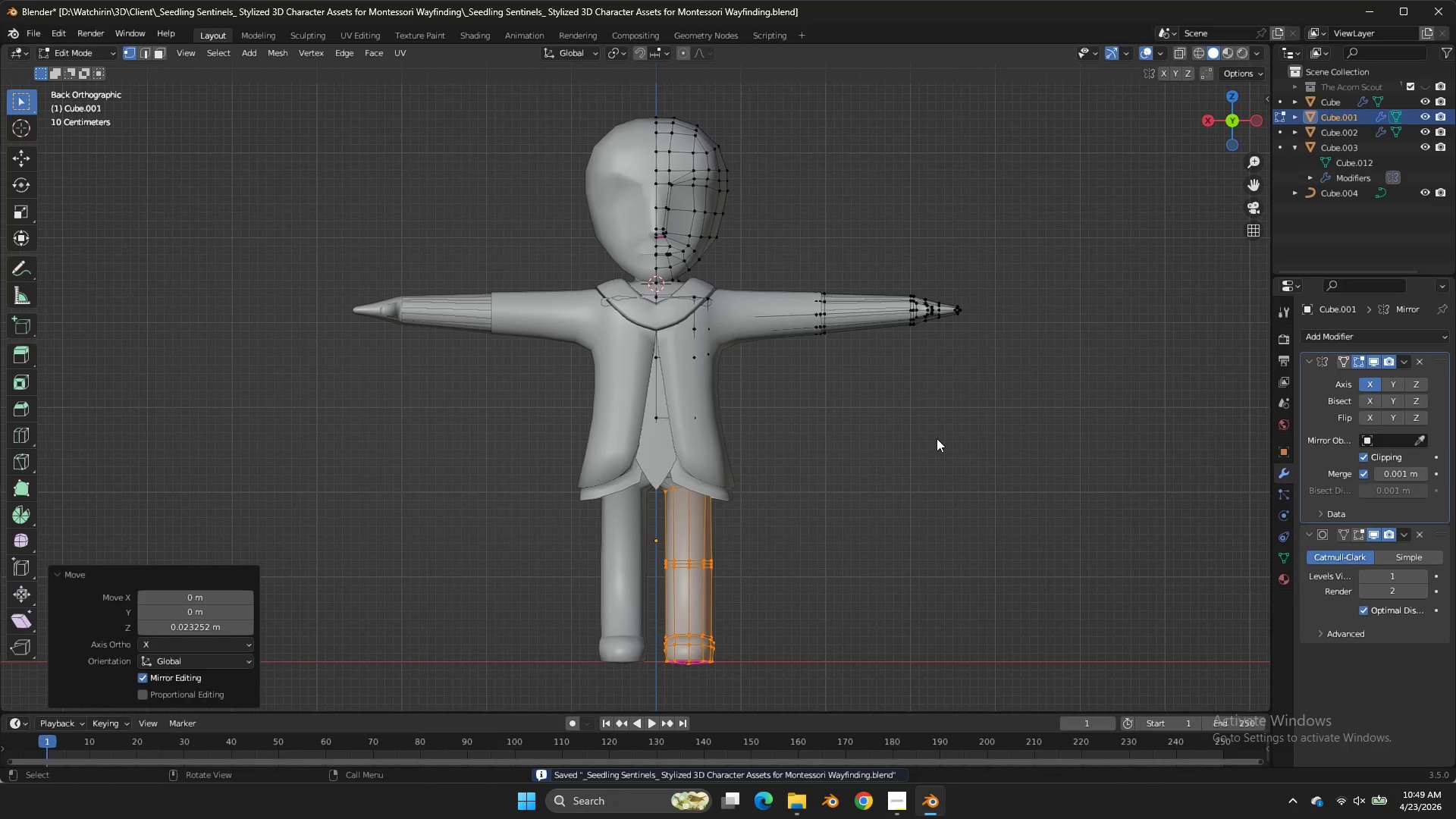 
key(Tab)
 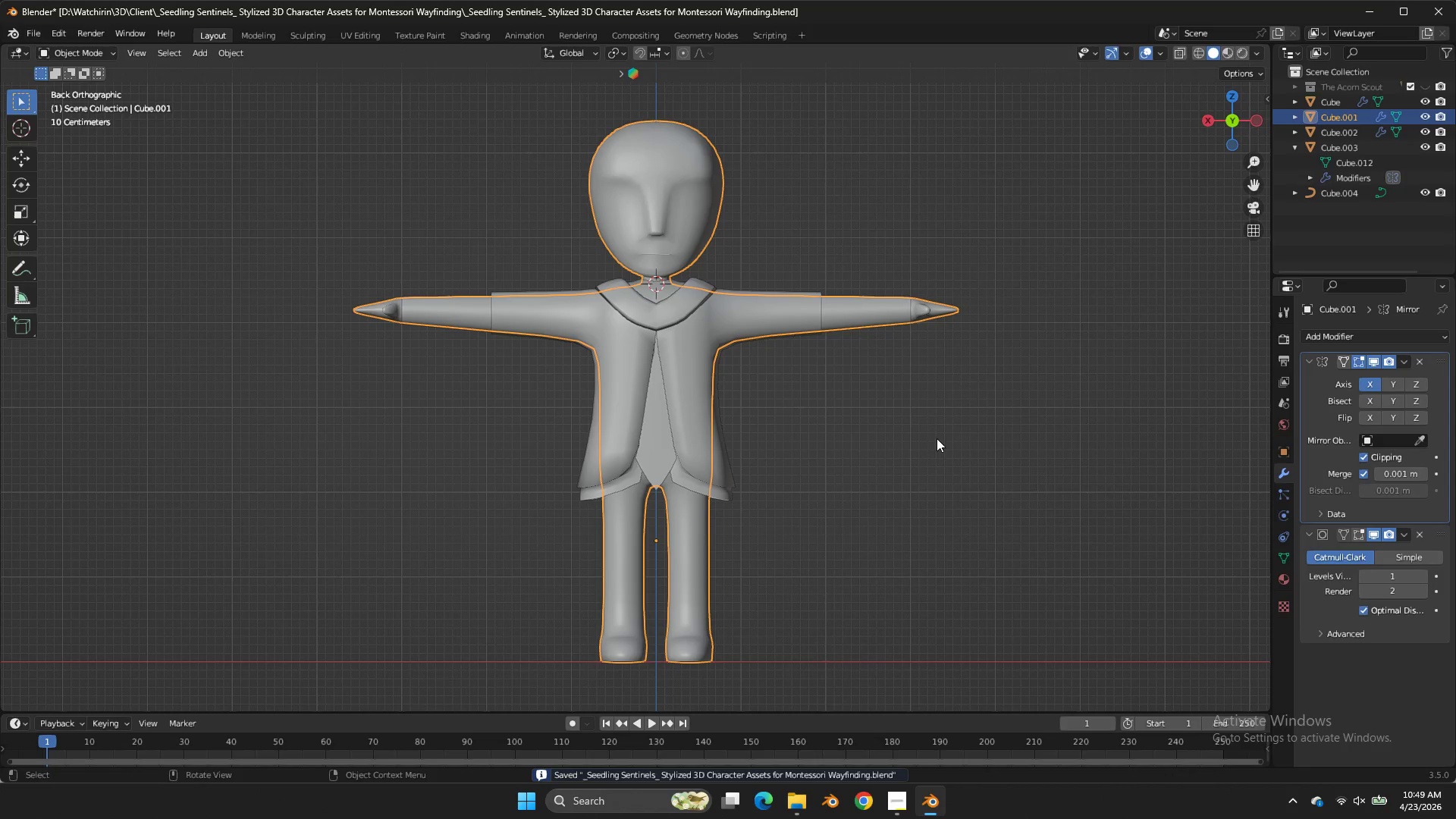 
key(Control+ControlLeft)
 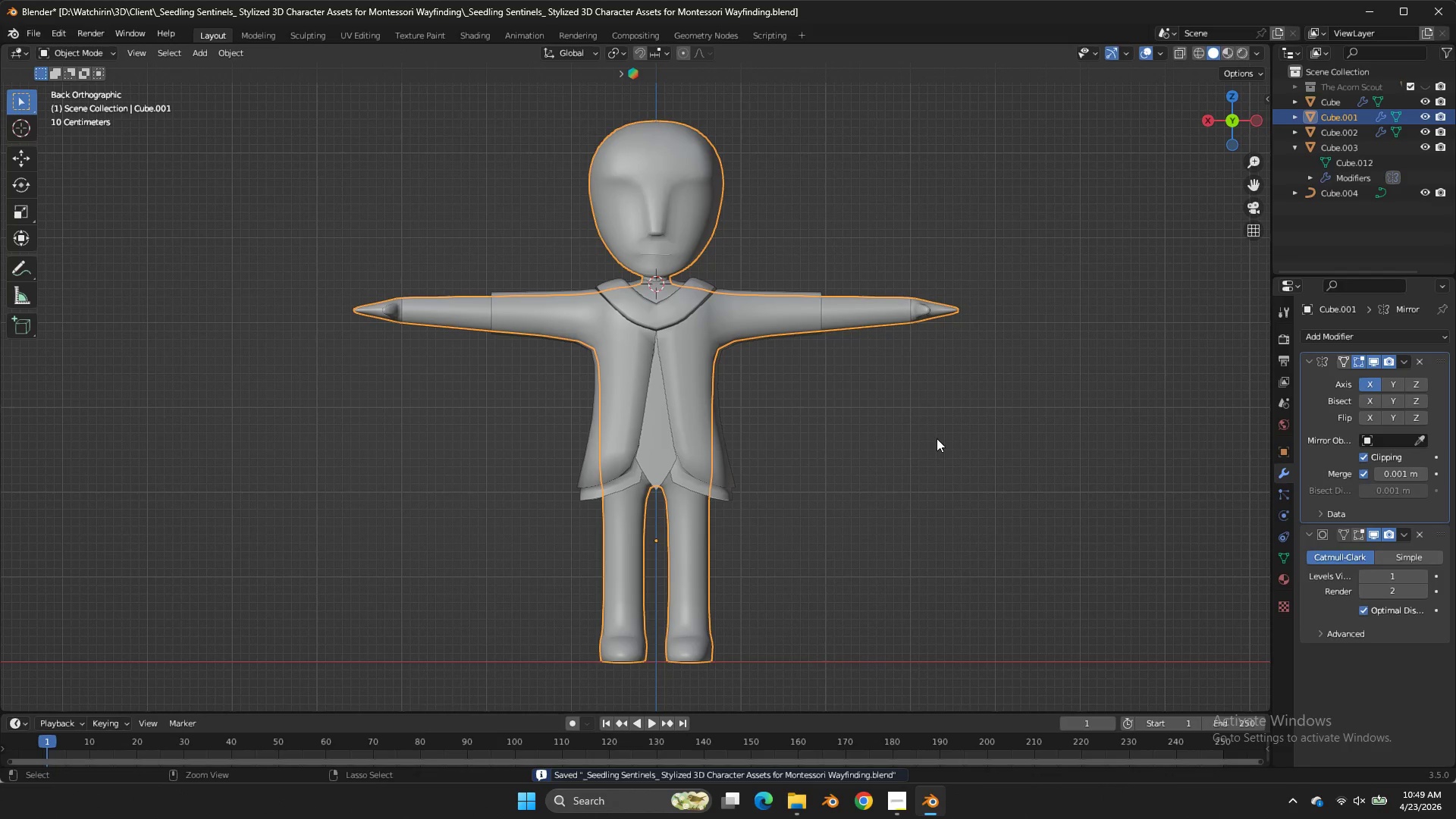 
key(Control+S)
 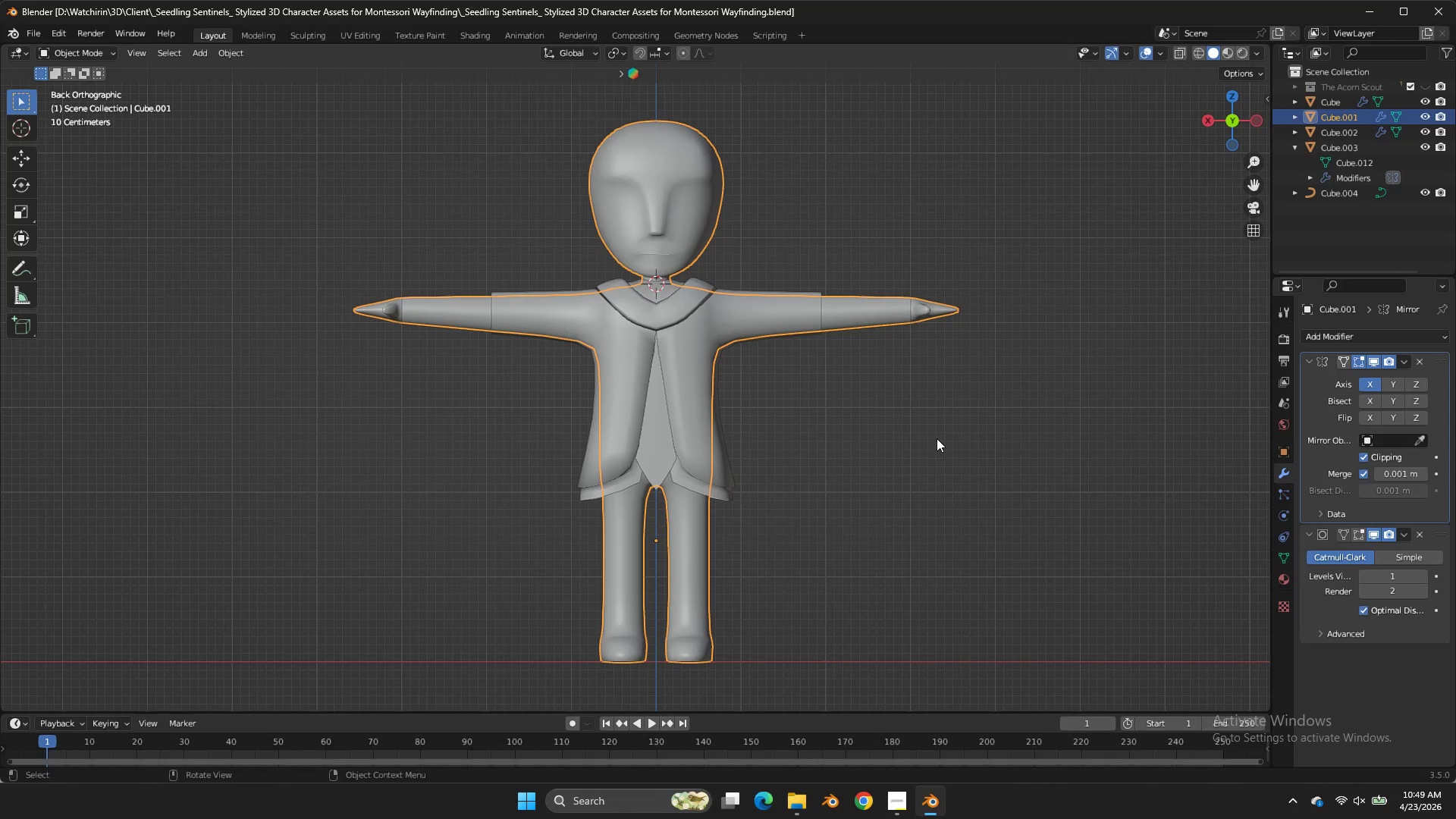 
wait(10.19)
 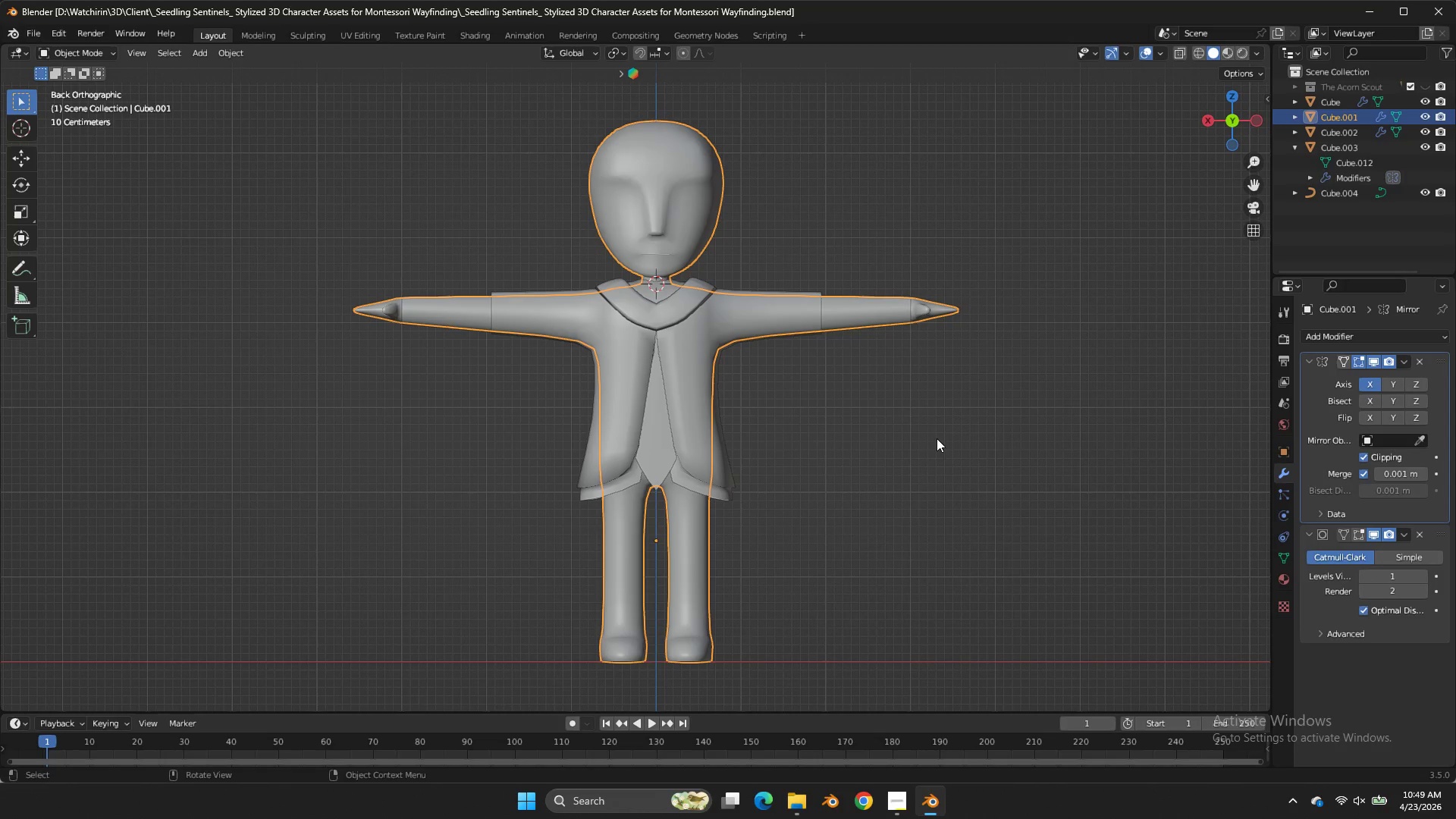 
key(Tab)
 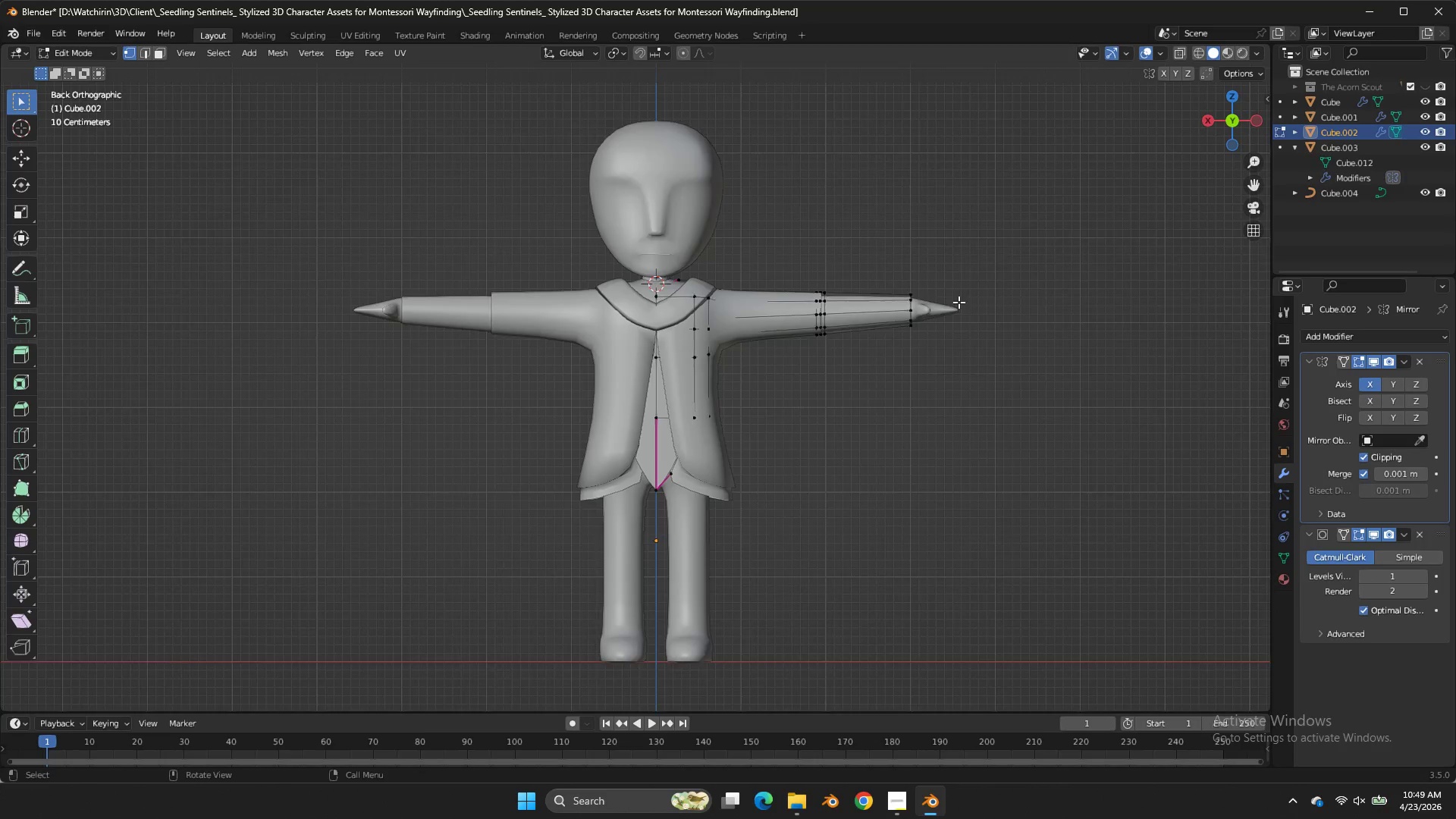 
key(Tab)
 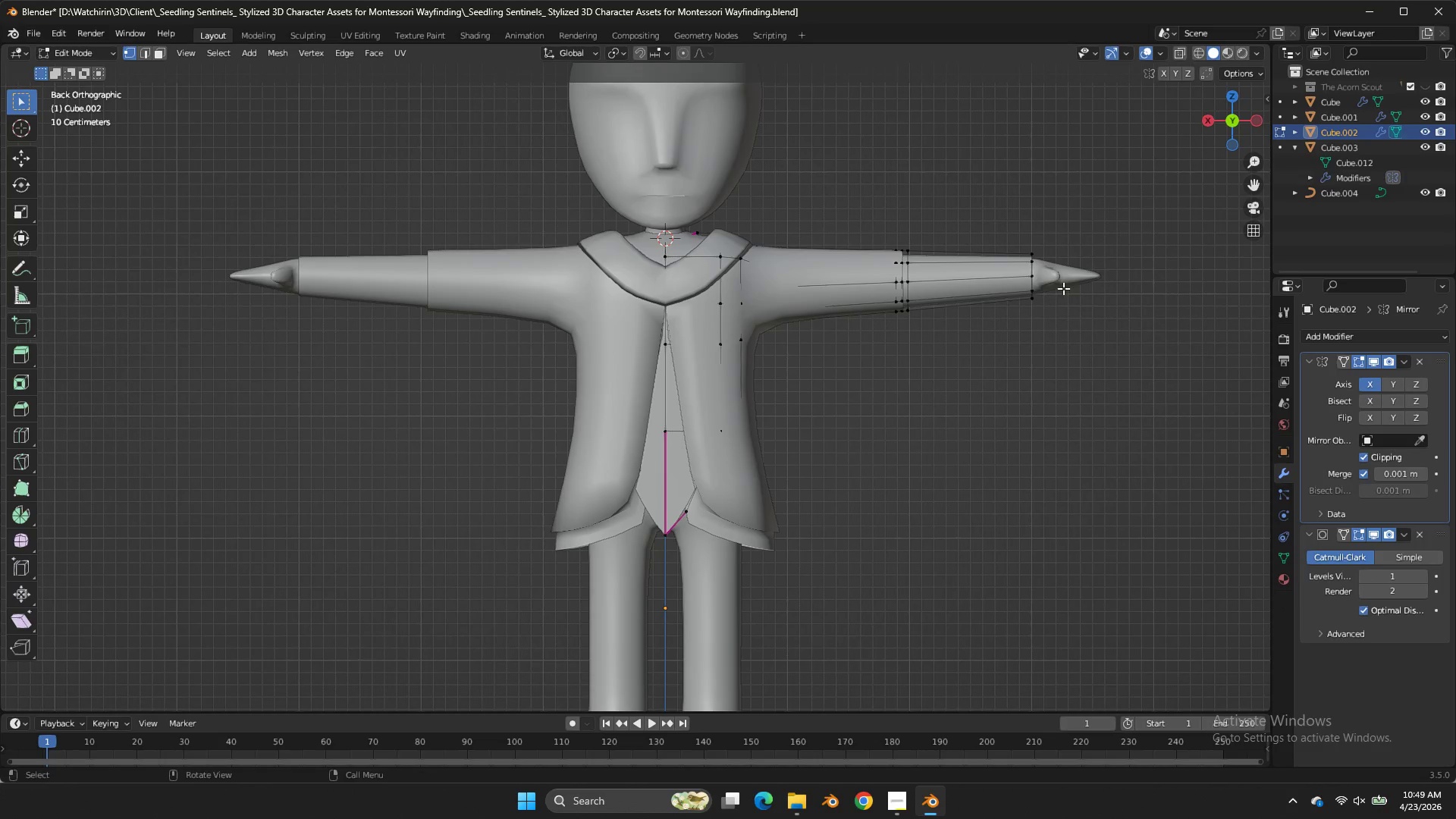 
key(Tab)
 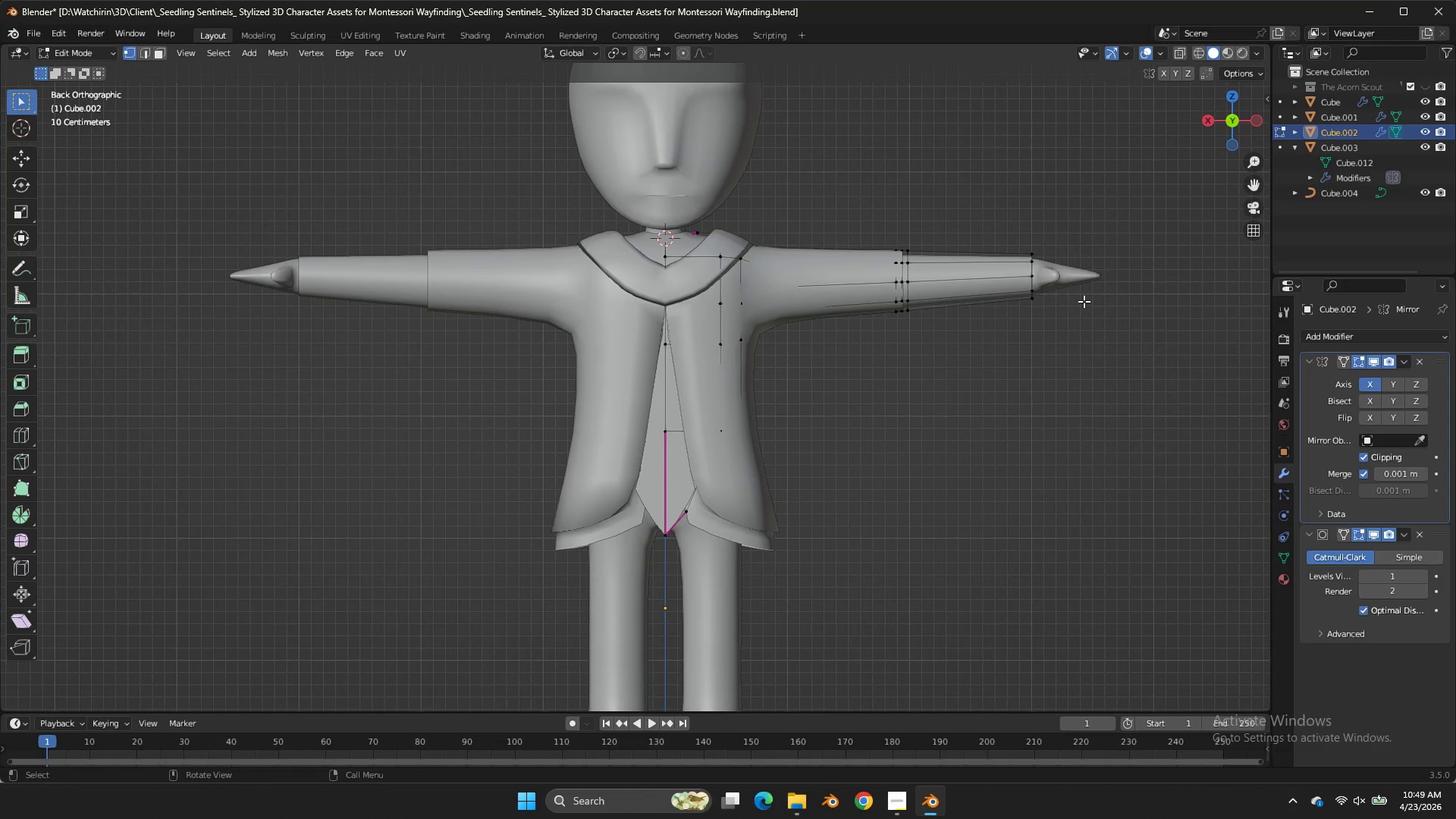 
scroll: coordinate [960, 300], scroll_direction: up, amount: 2.0
 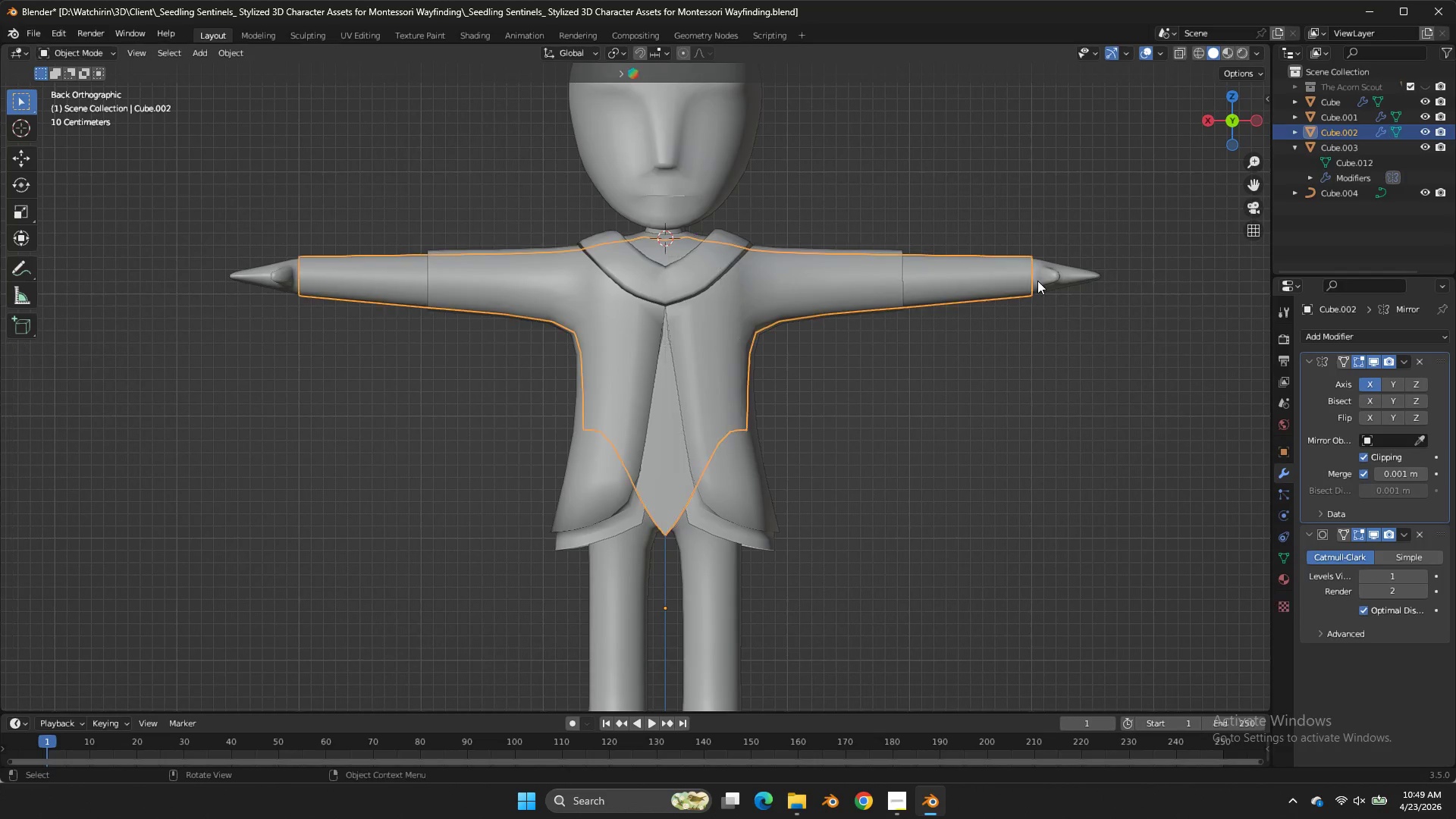 
key(A)
 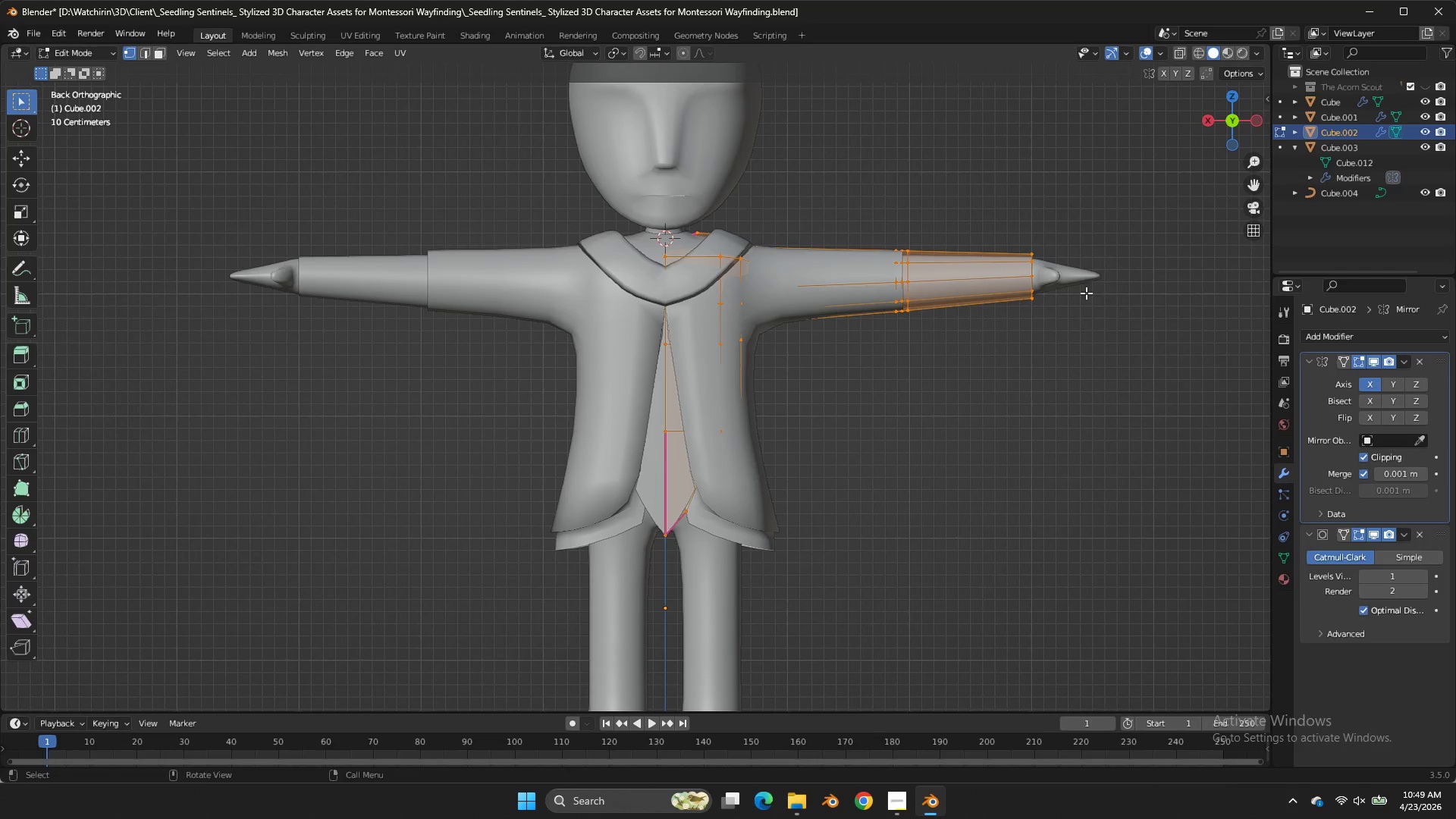 
key(Tab)
 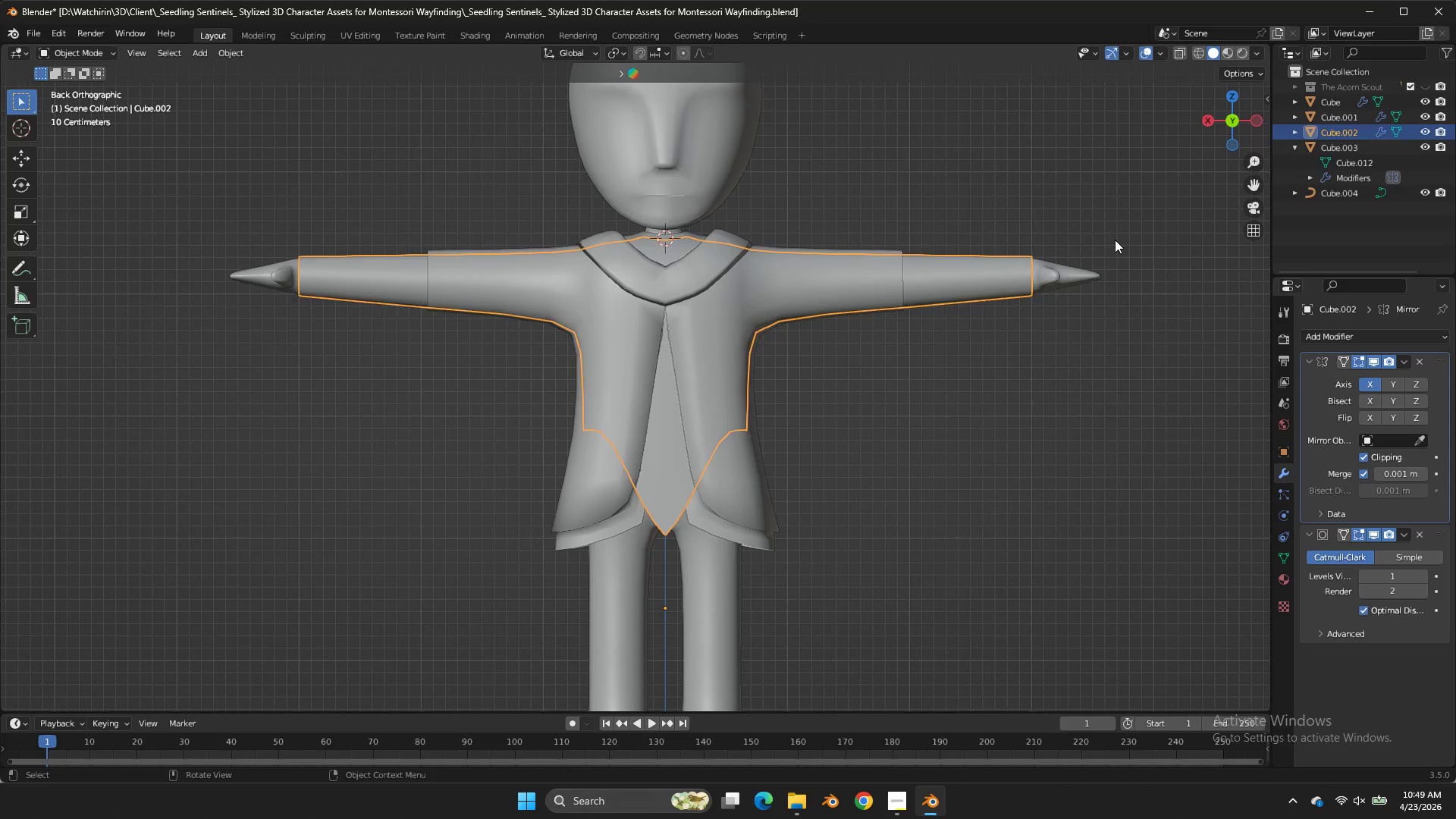 
left_click([1115, 240])
 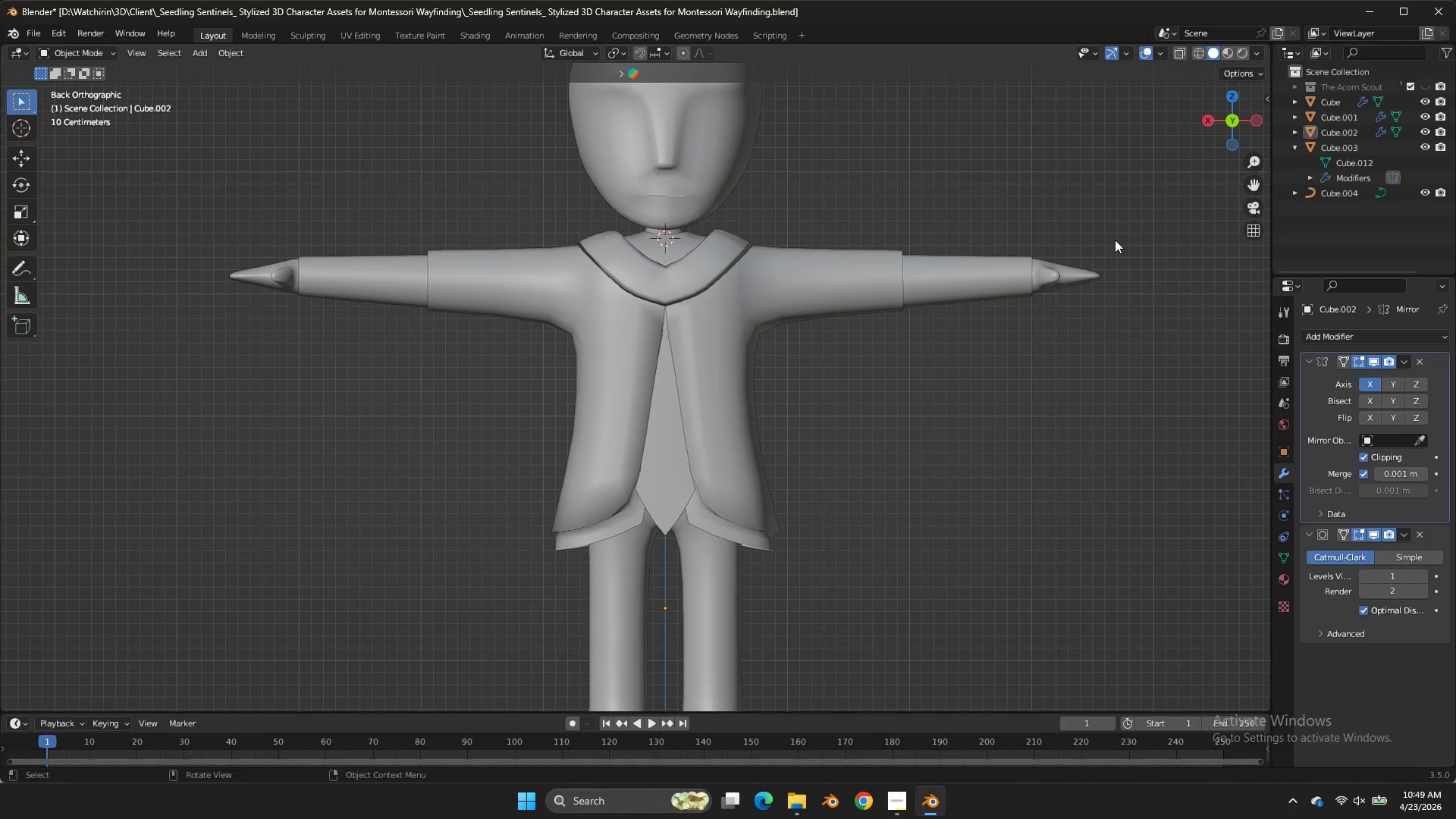 
key(Control+S)
 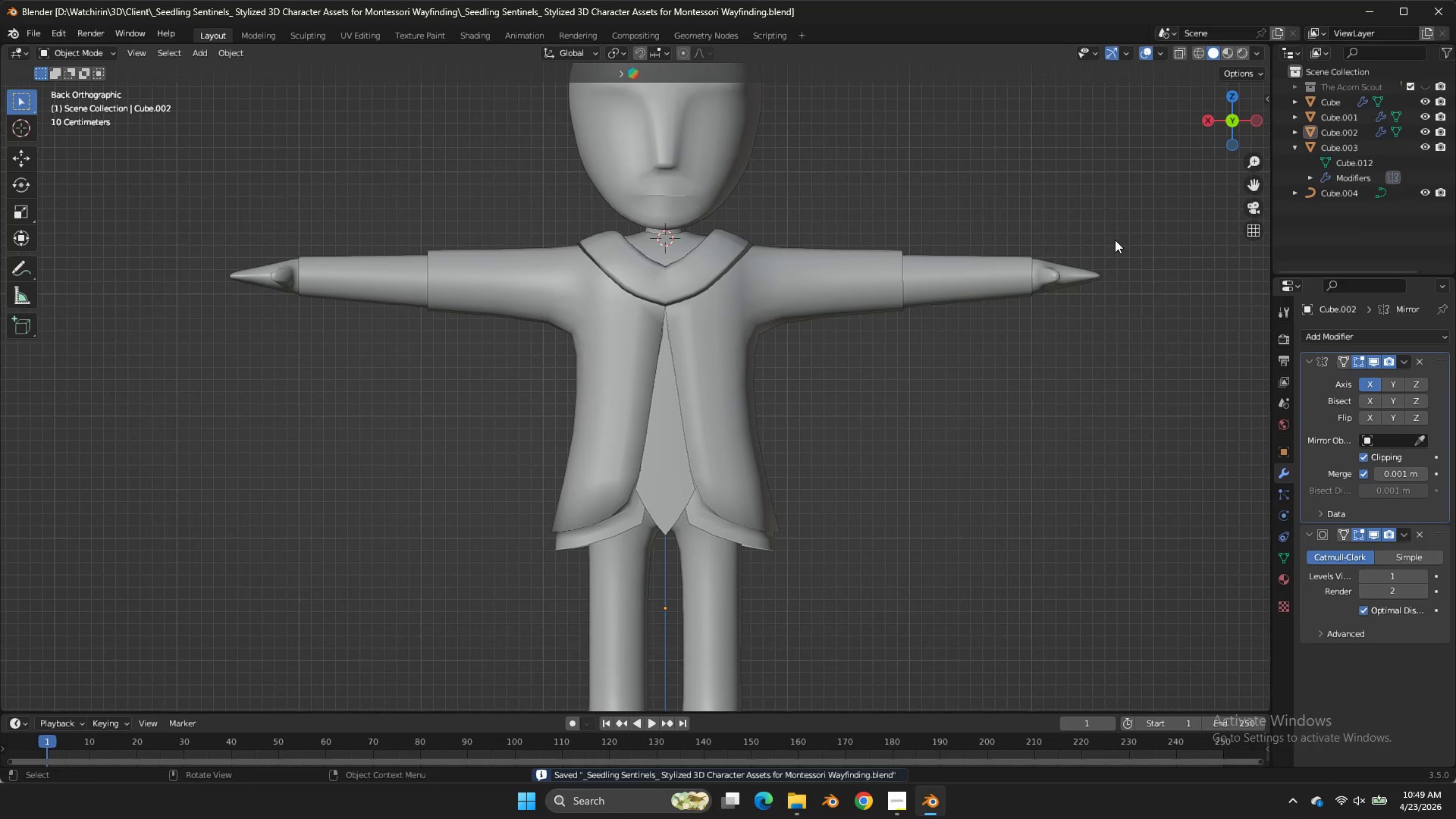 
key(Control+ControlLeft)
 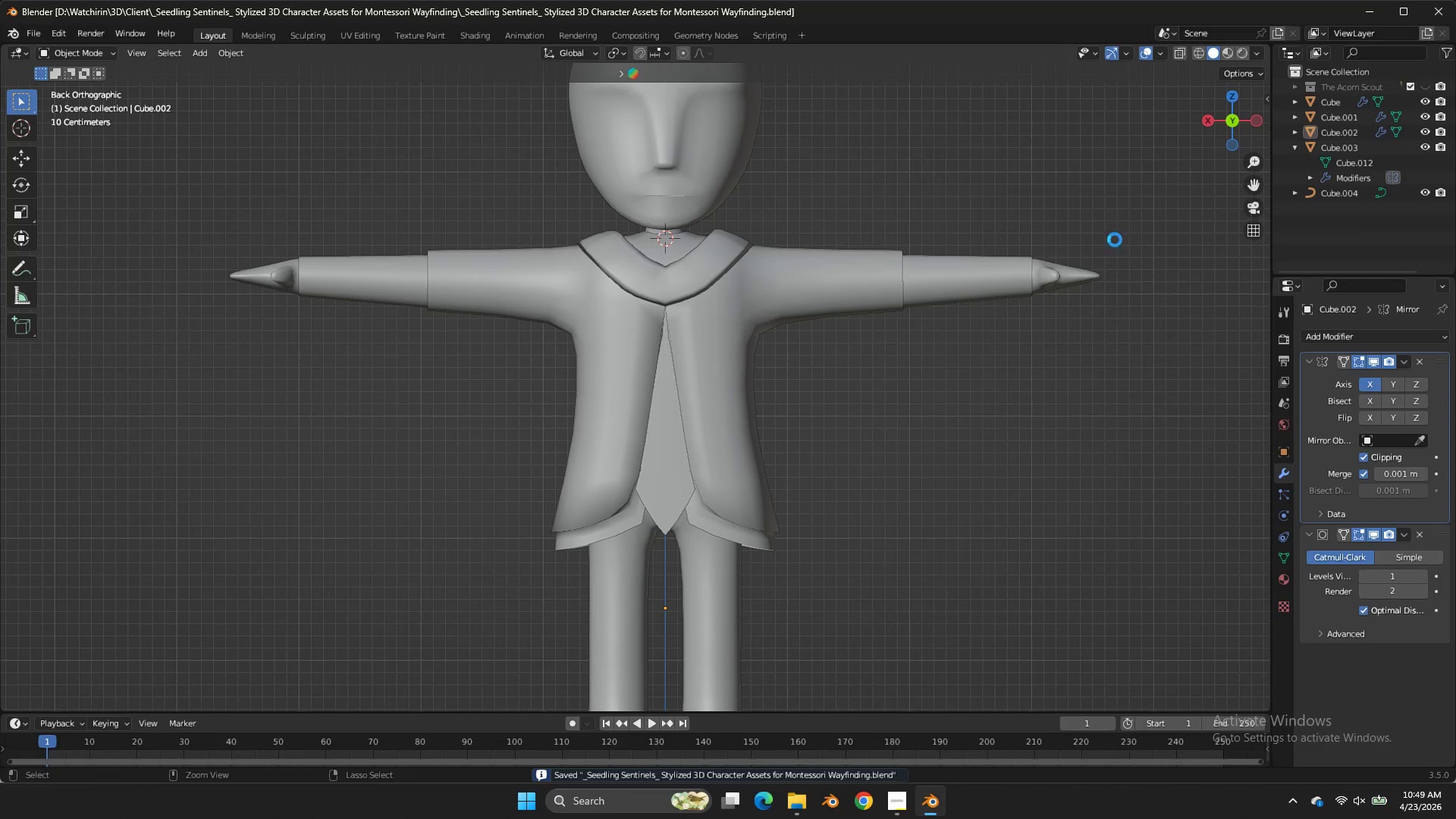 
key(Control+S)
 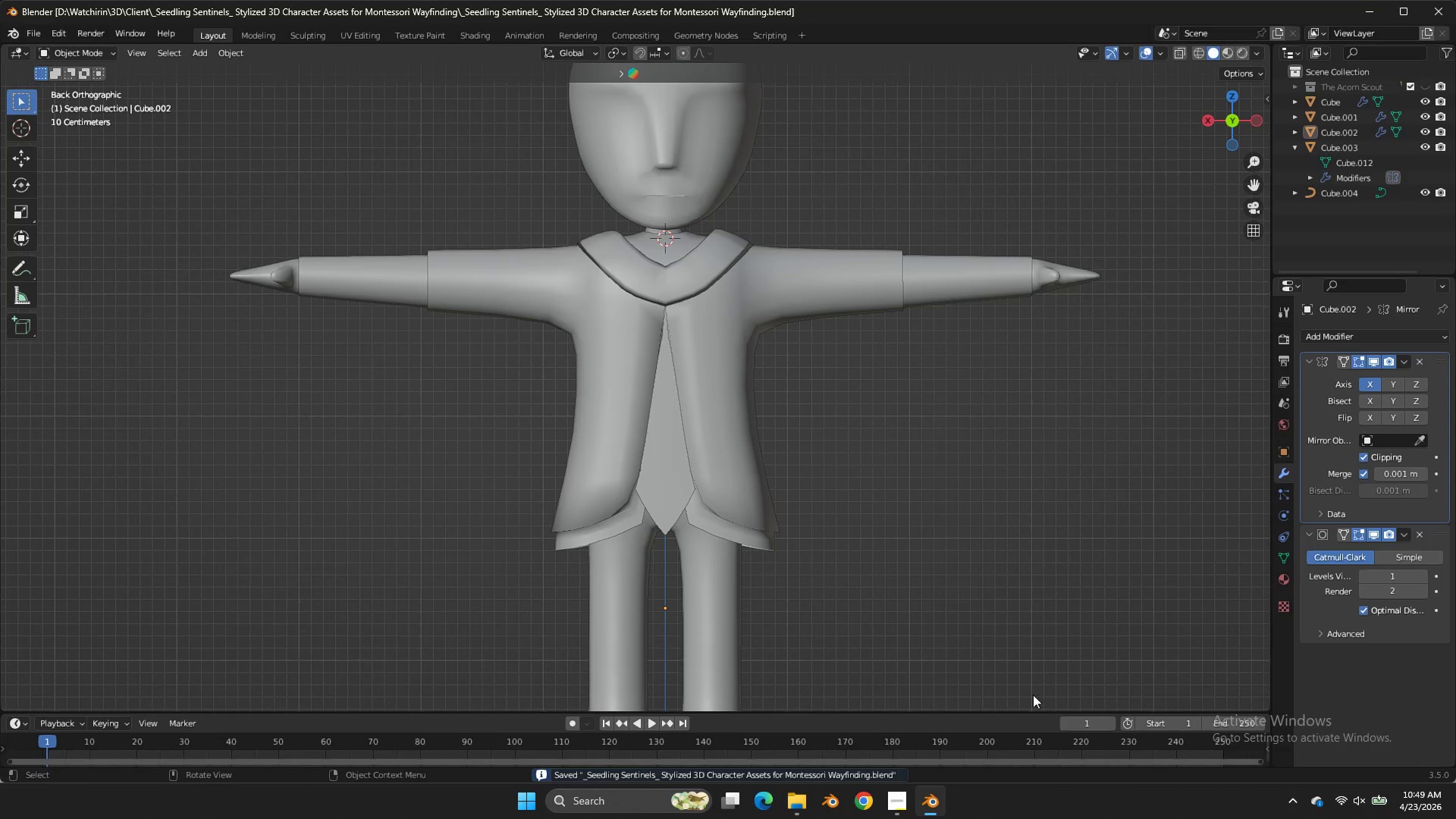 
left_click([906, 796])